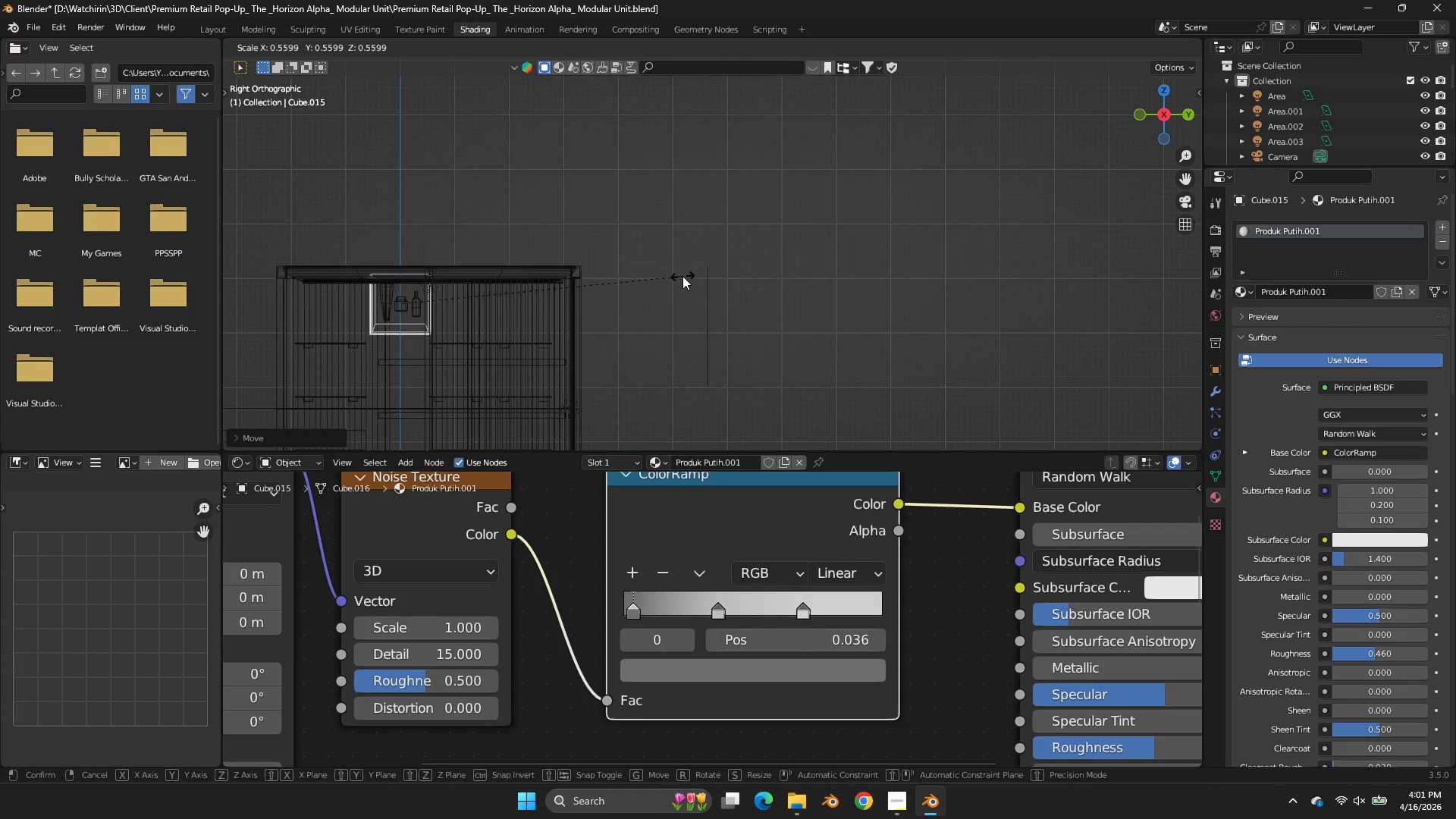 
right_click([682, 276])
 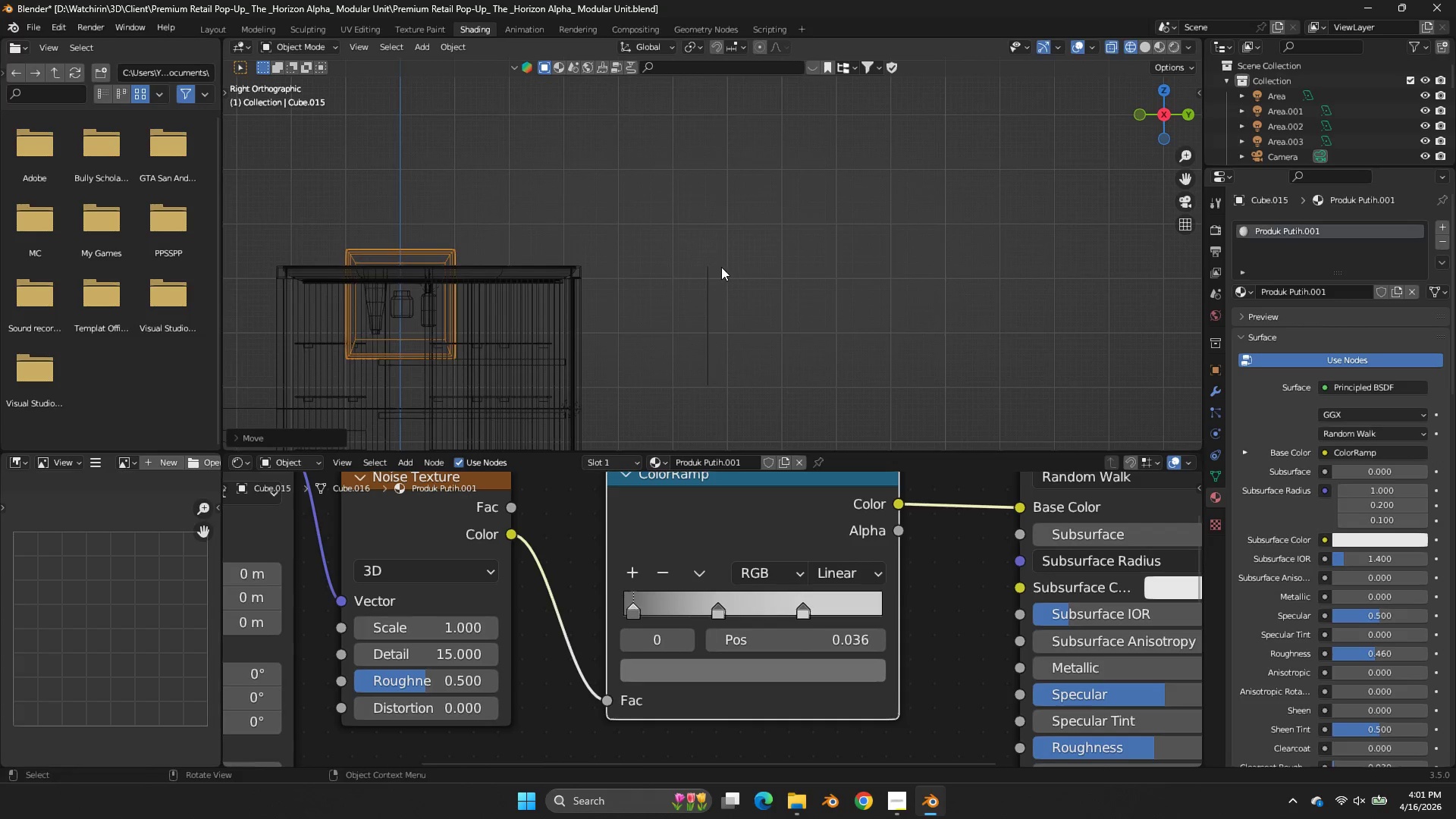 
key(S)
 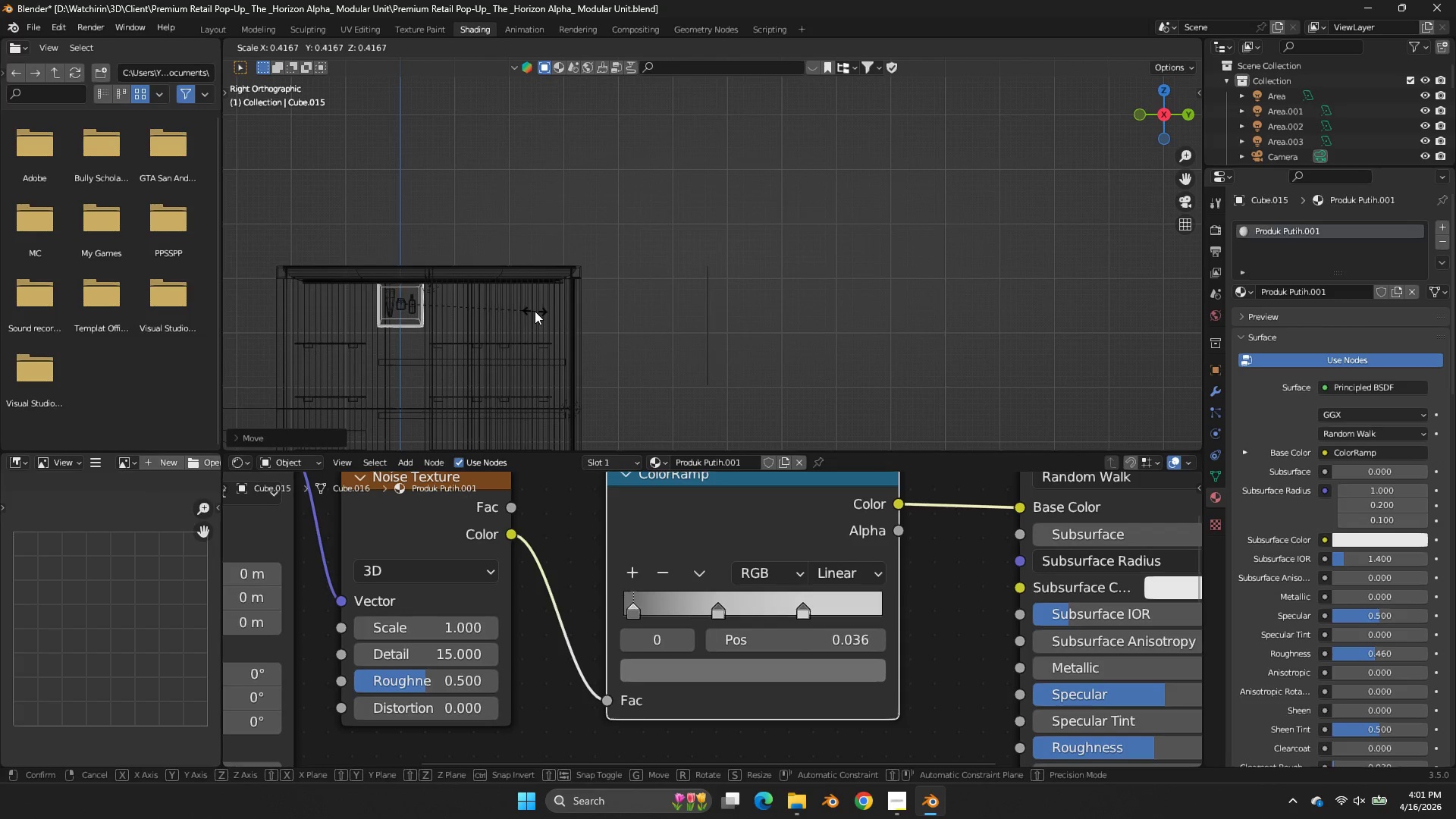 
double_click([535, 311])
 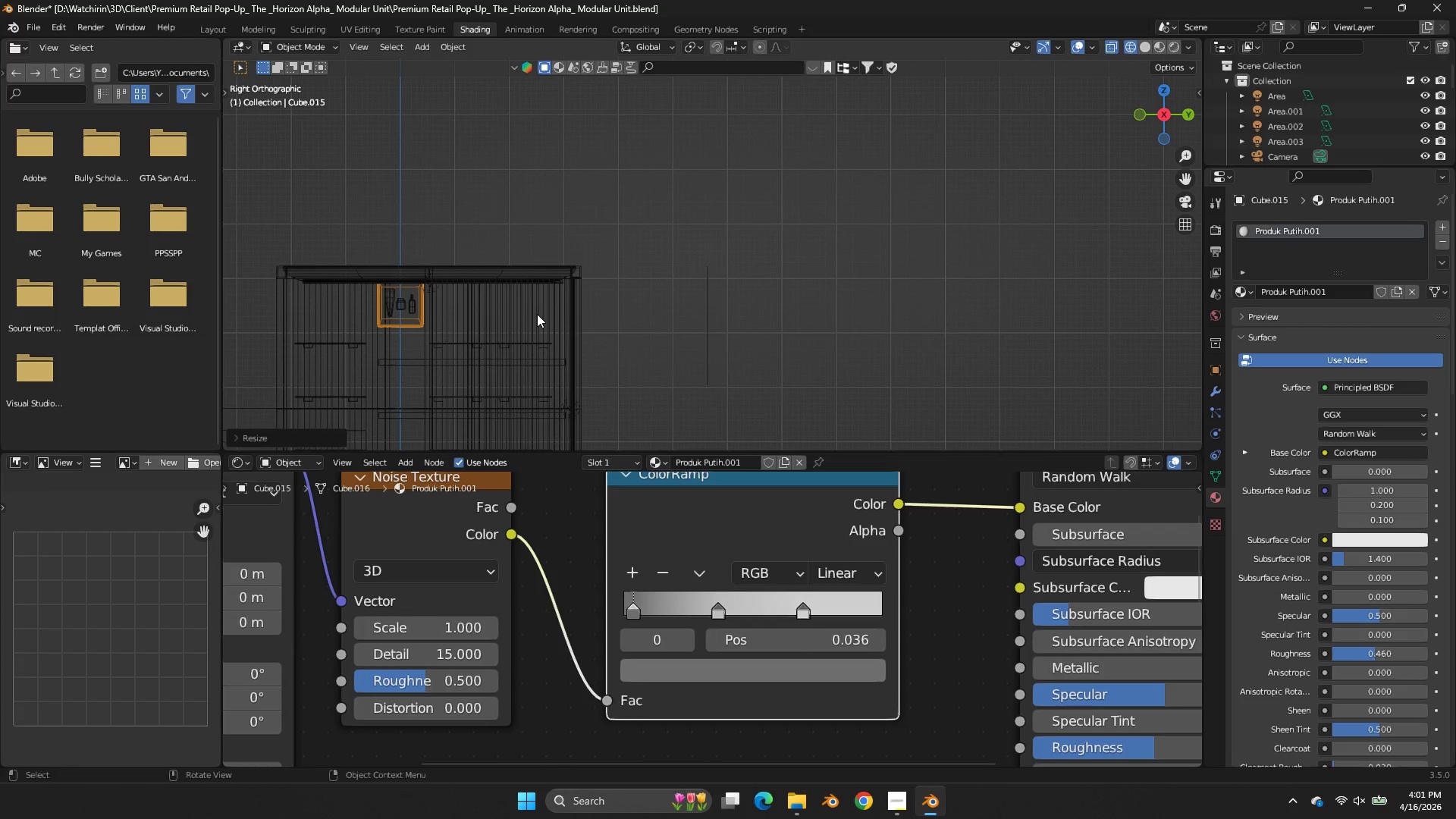 
scroll: coordinate [537, 315], scroll_direction: down, amount: 1.0
 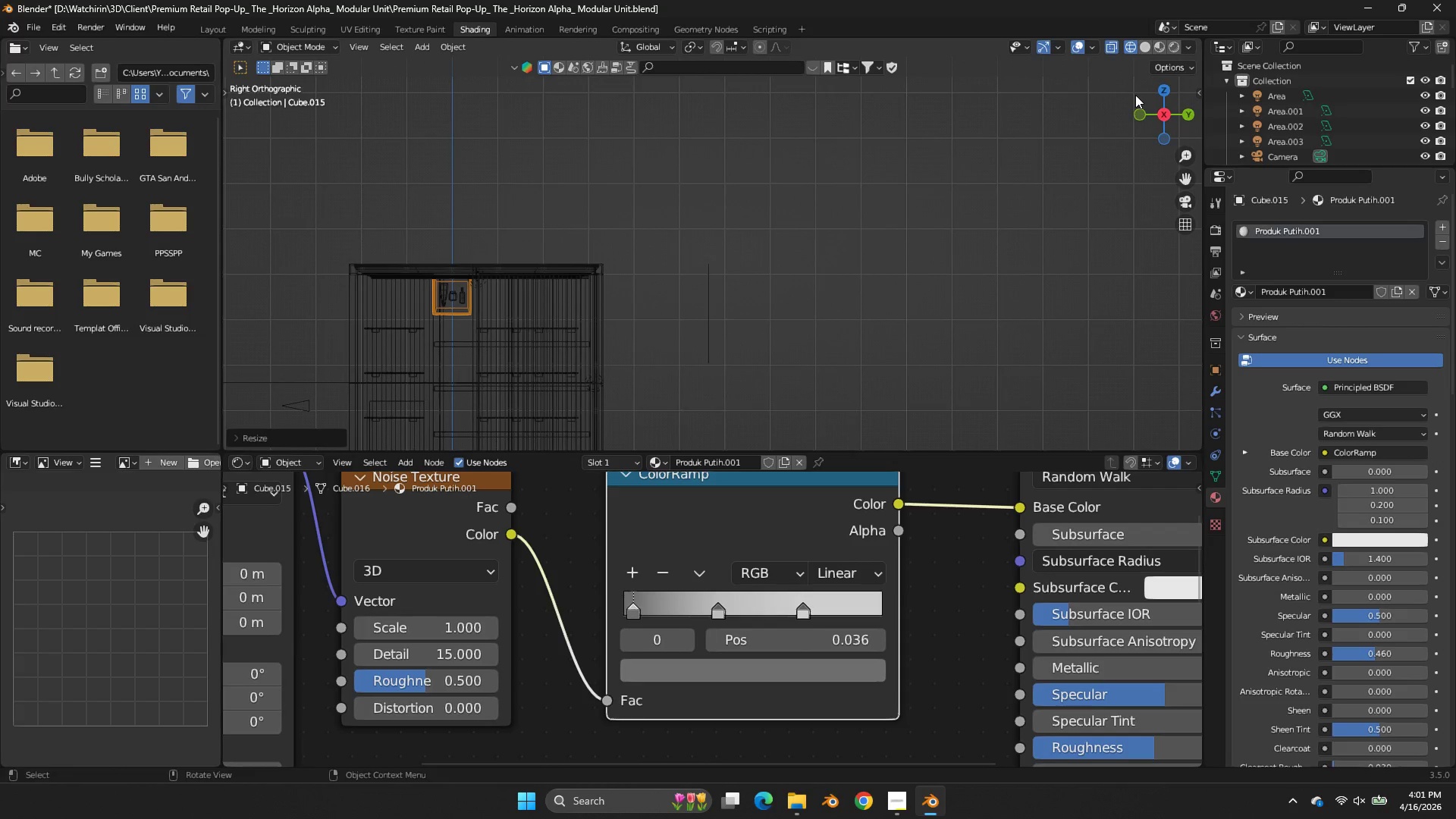 
left_click([1141, 109])
 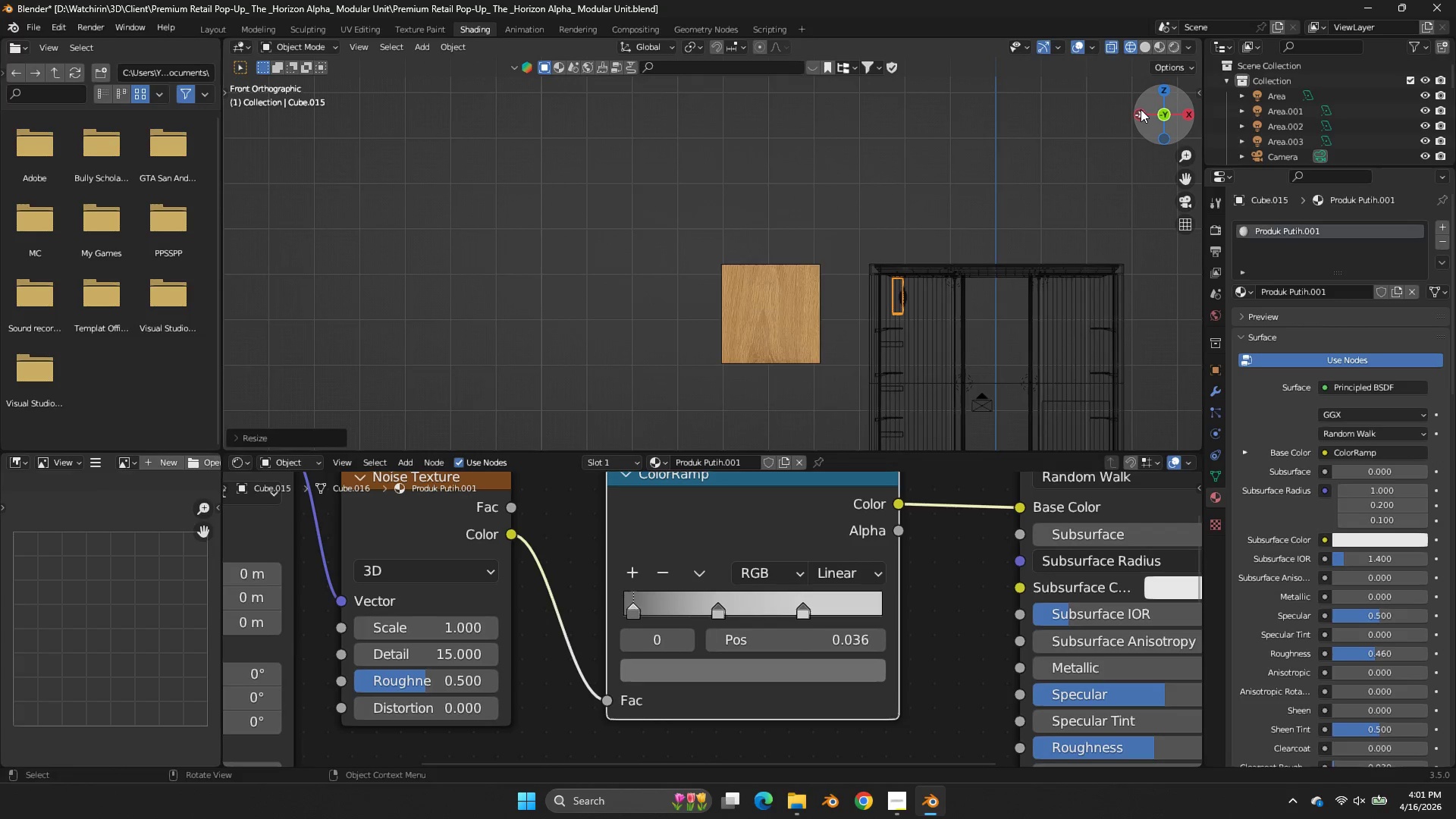 
left_click([1141, 109])
 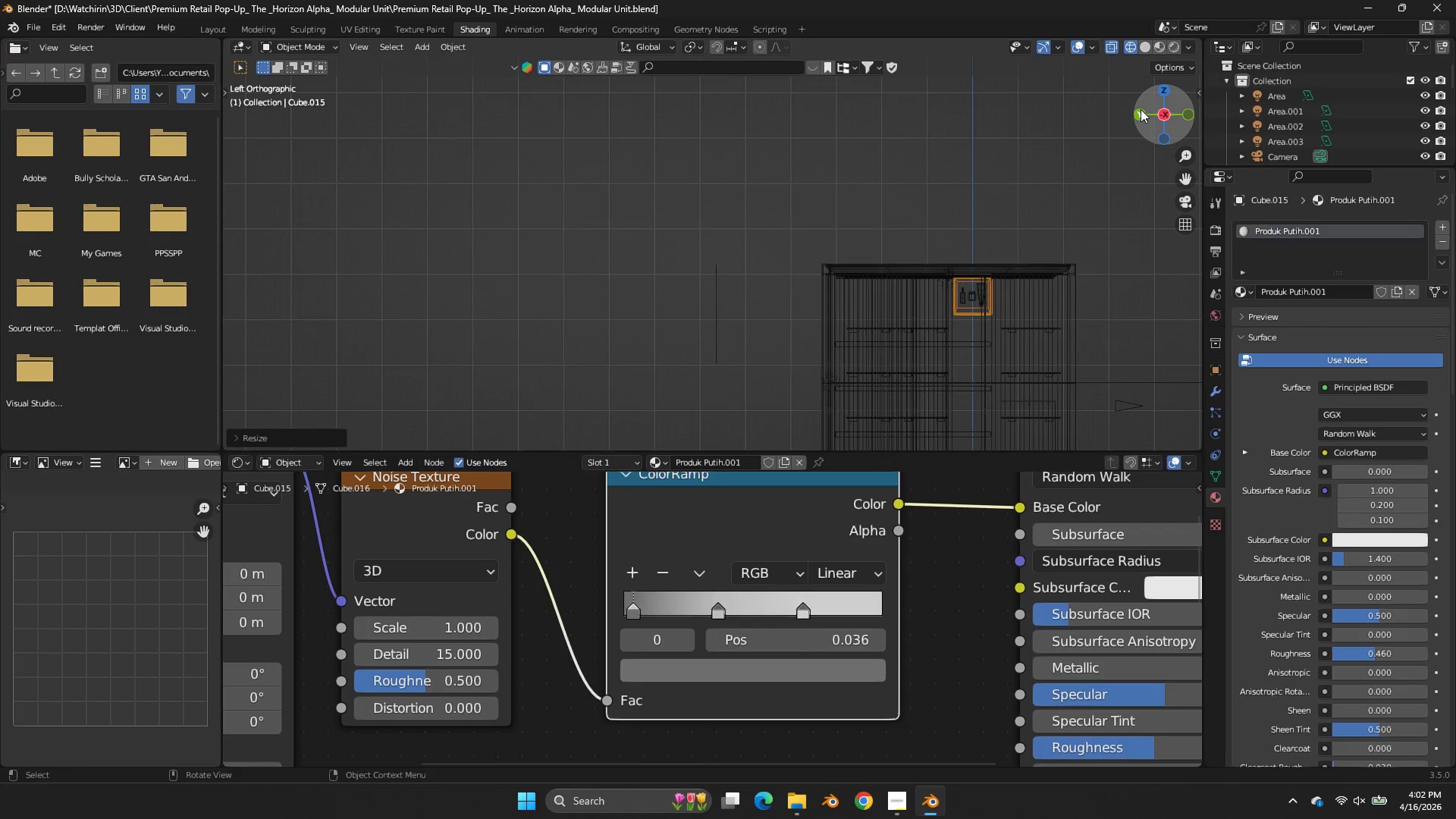 
left_click_drag(start_coordinate=[1141, 109], to_coordinate=[435, 121])
 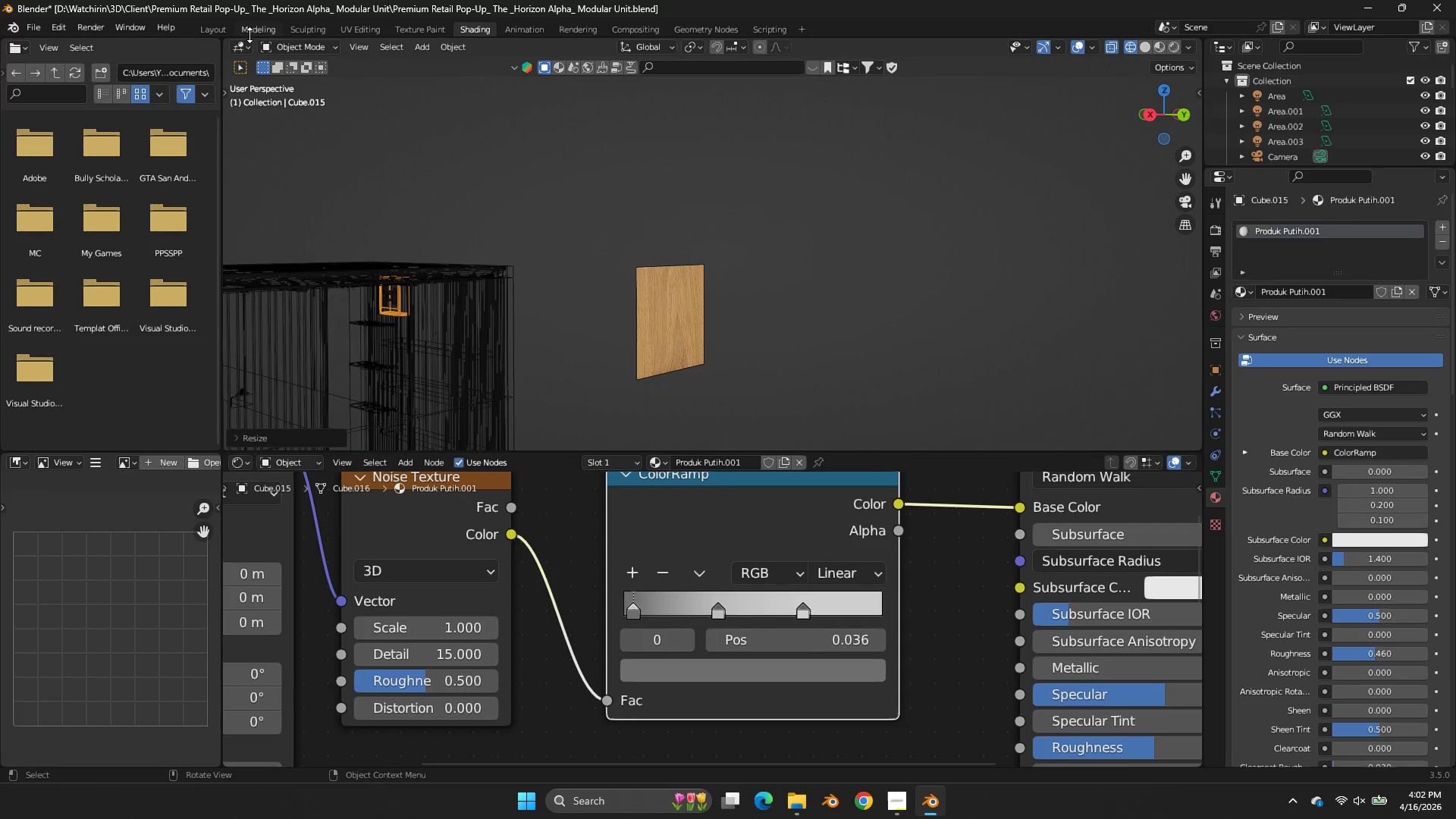 
left_click([248, 32])
 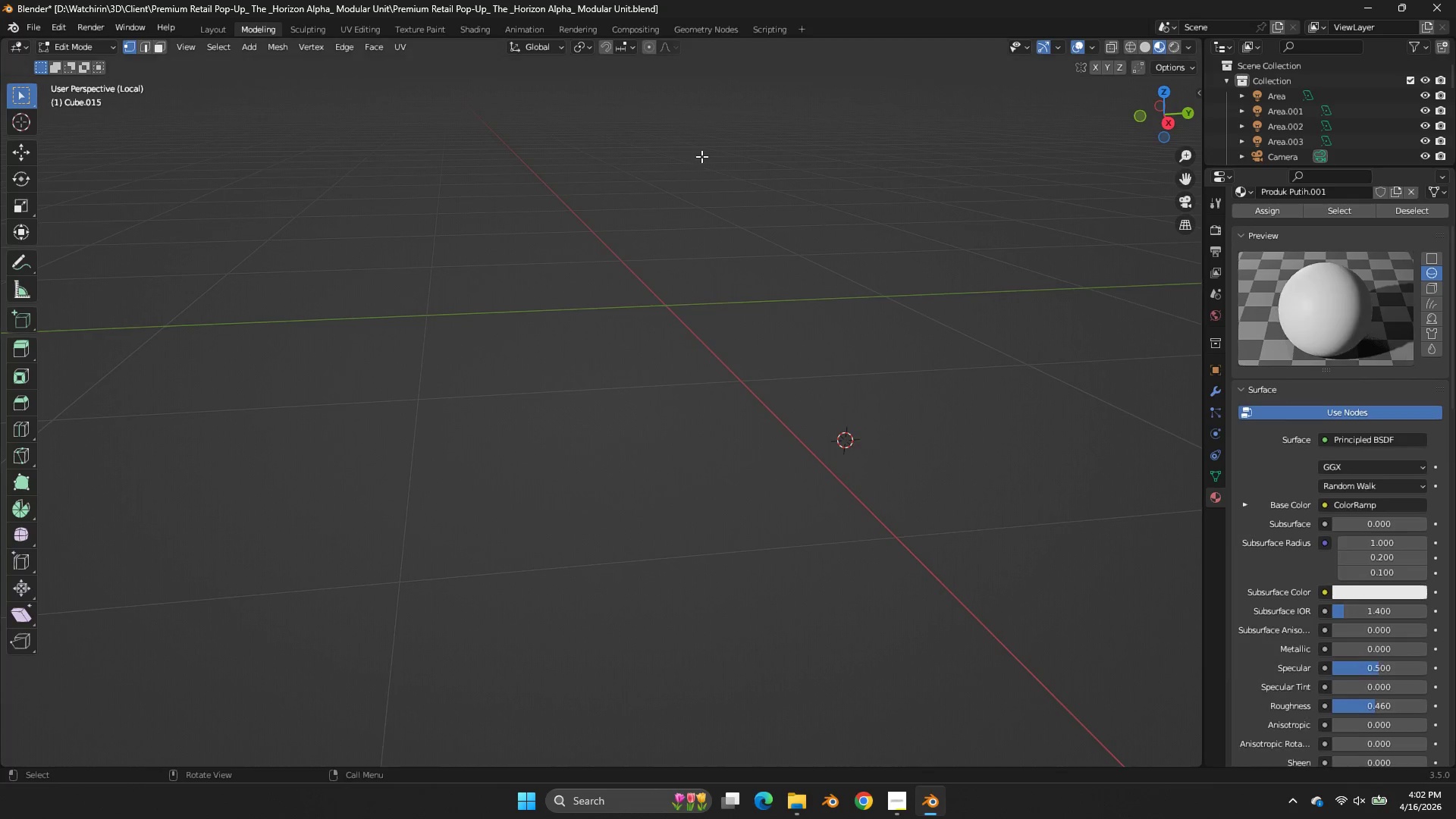 
scroll: coordinate [701, 156], scroll_direction: down, amount: 3.0
 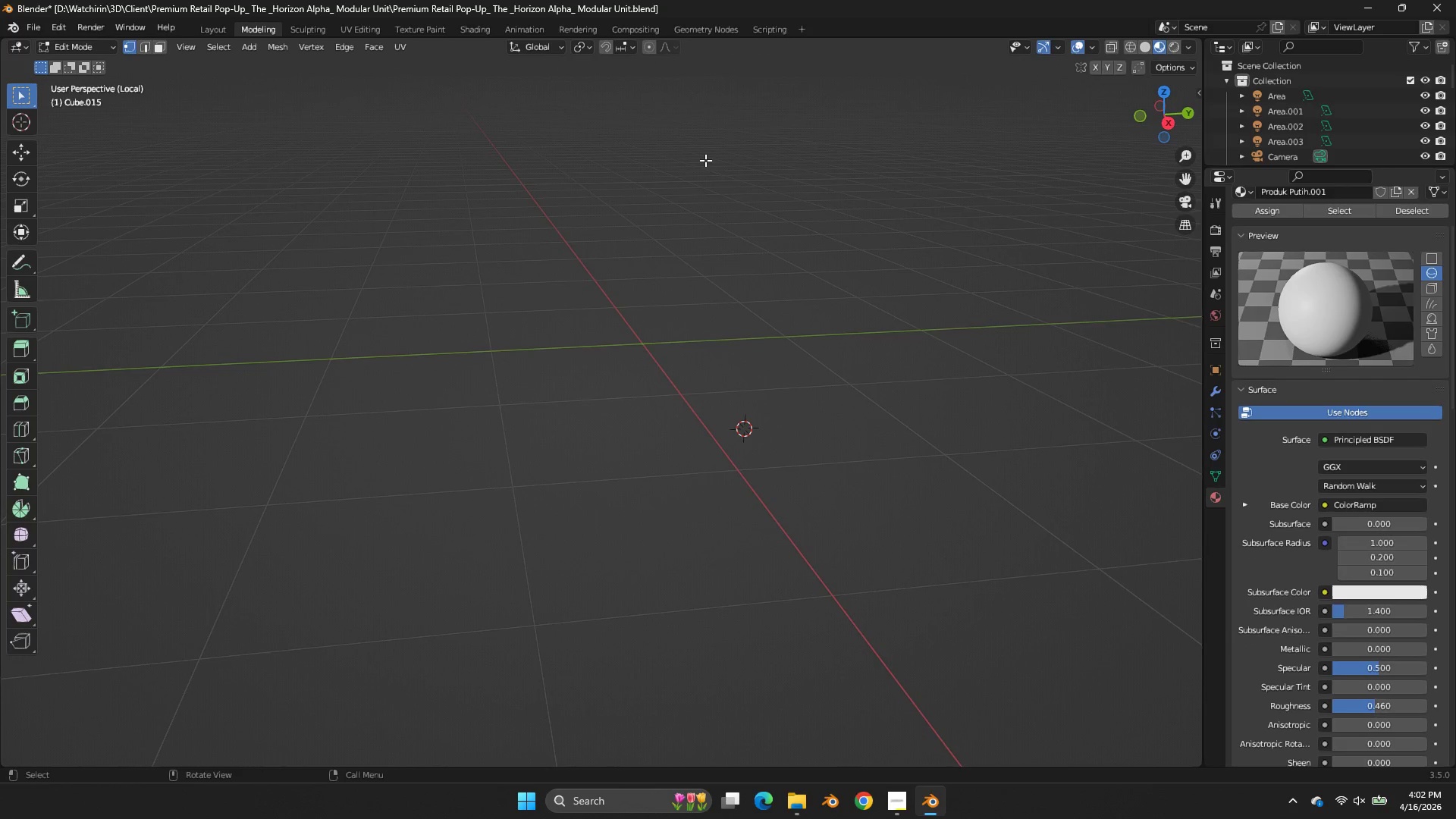 
key(NumpadDivide)
 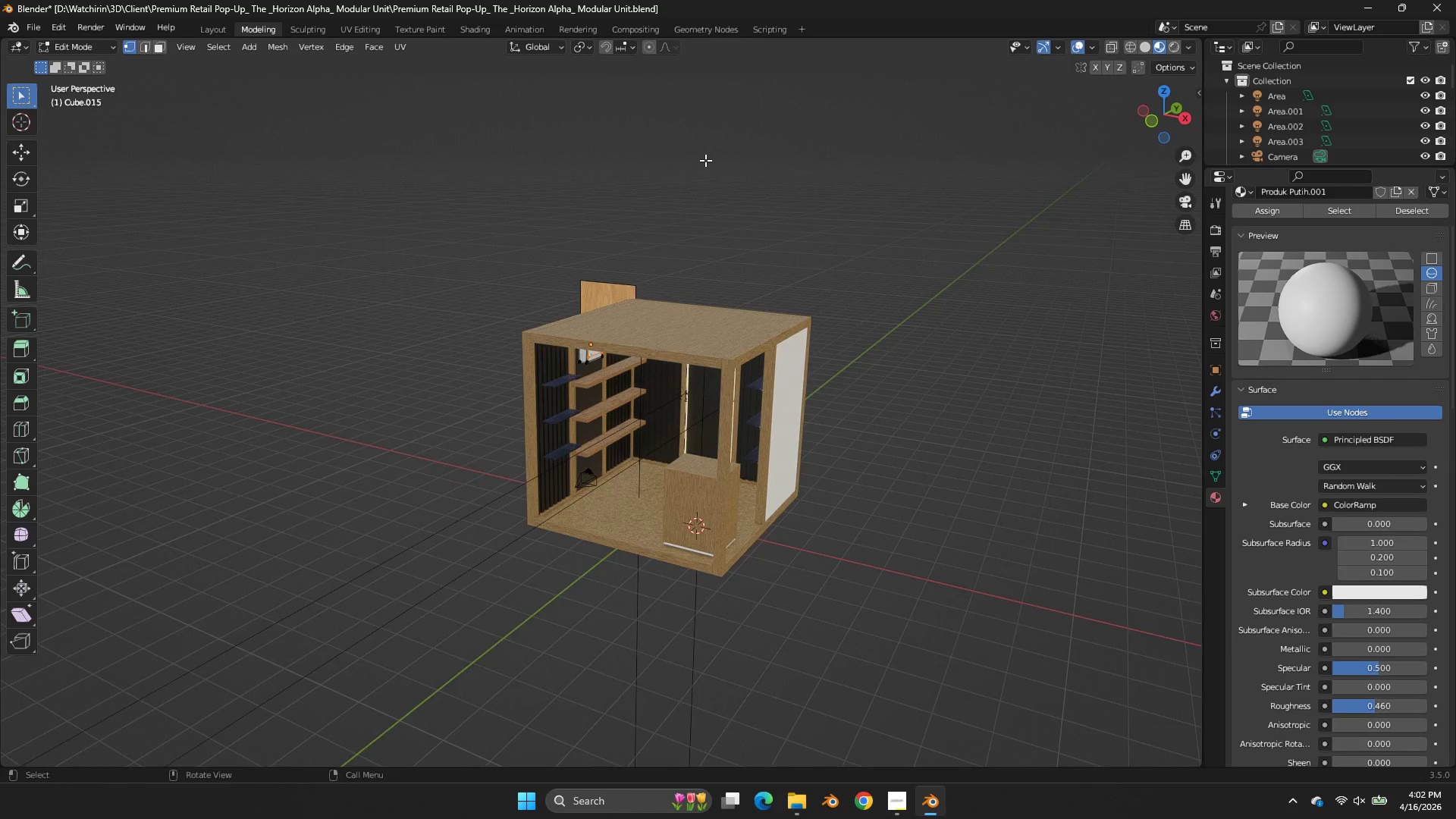 
key(Tab)
 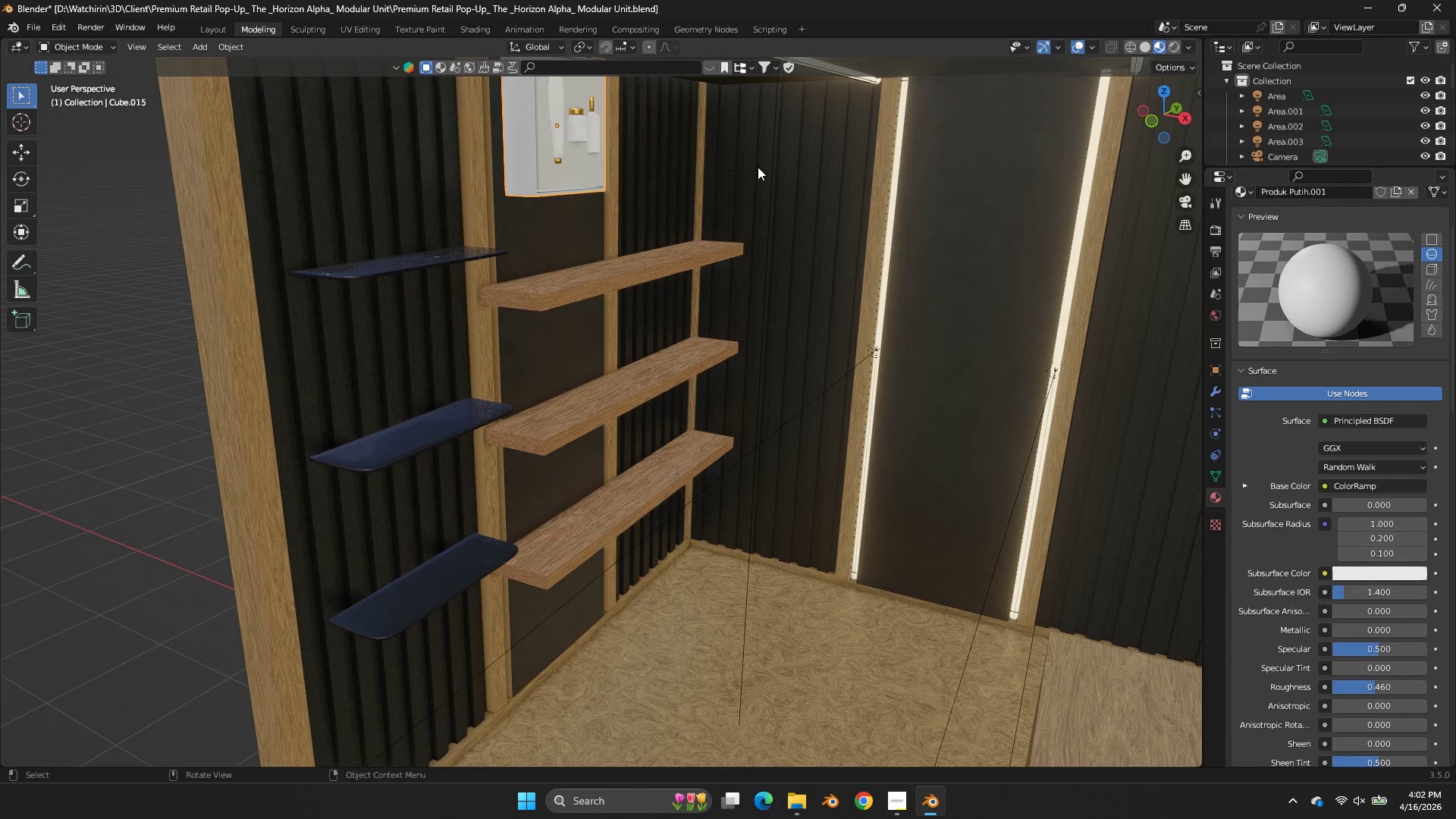 
scroll: coordinate [714, 167], scroll_direction: up, amount: 6.0
 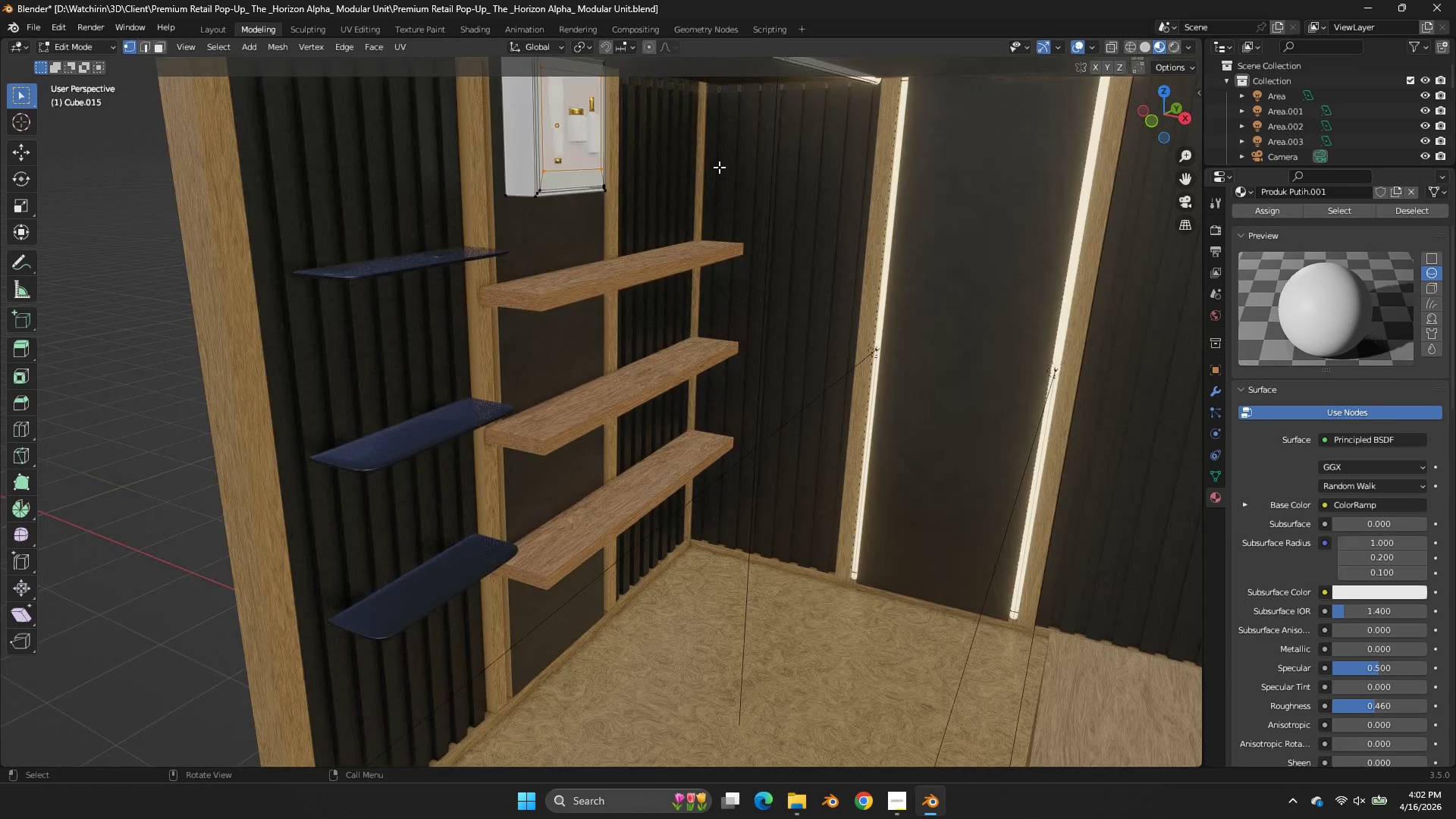 
type(gzz)
 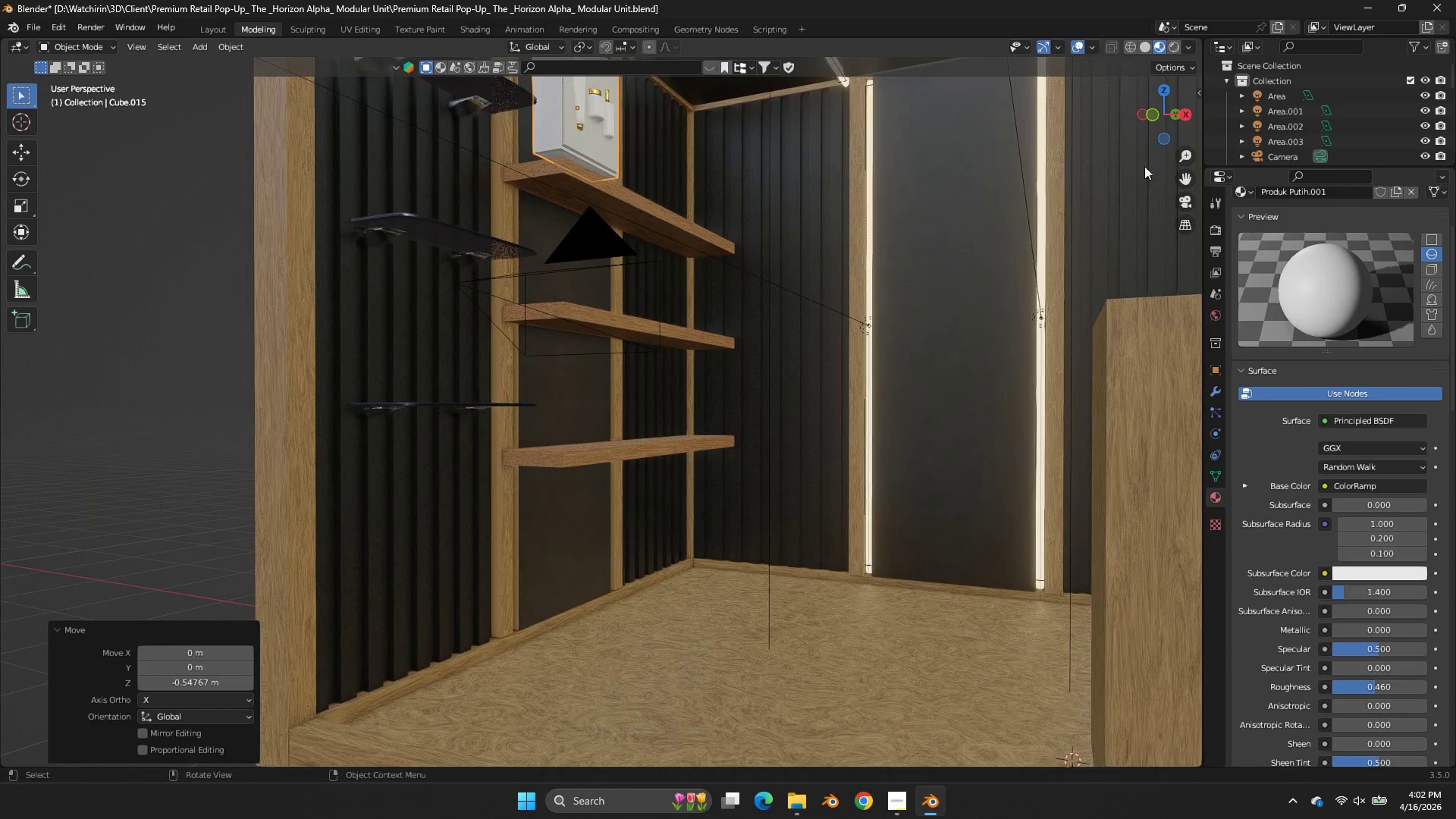 
left_click_drag(start_coordinate=[1173, 113], to_coordinate=[1172, 78])
 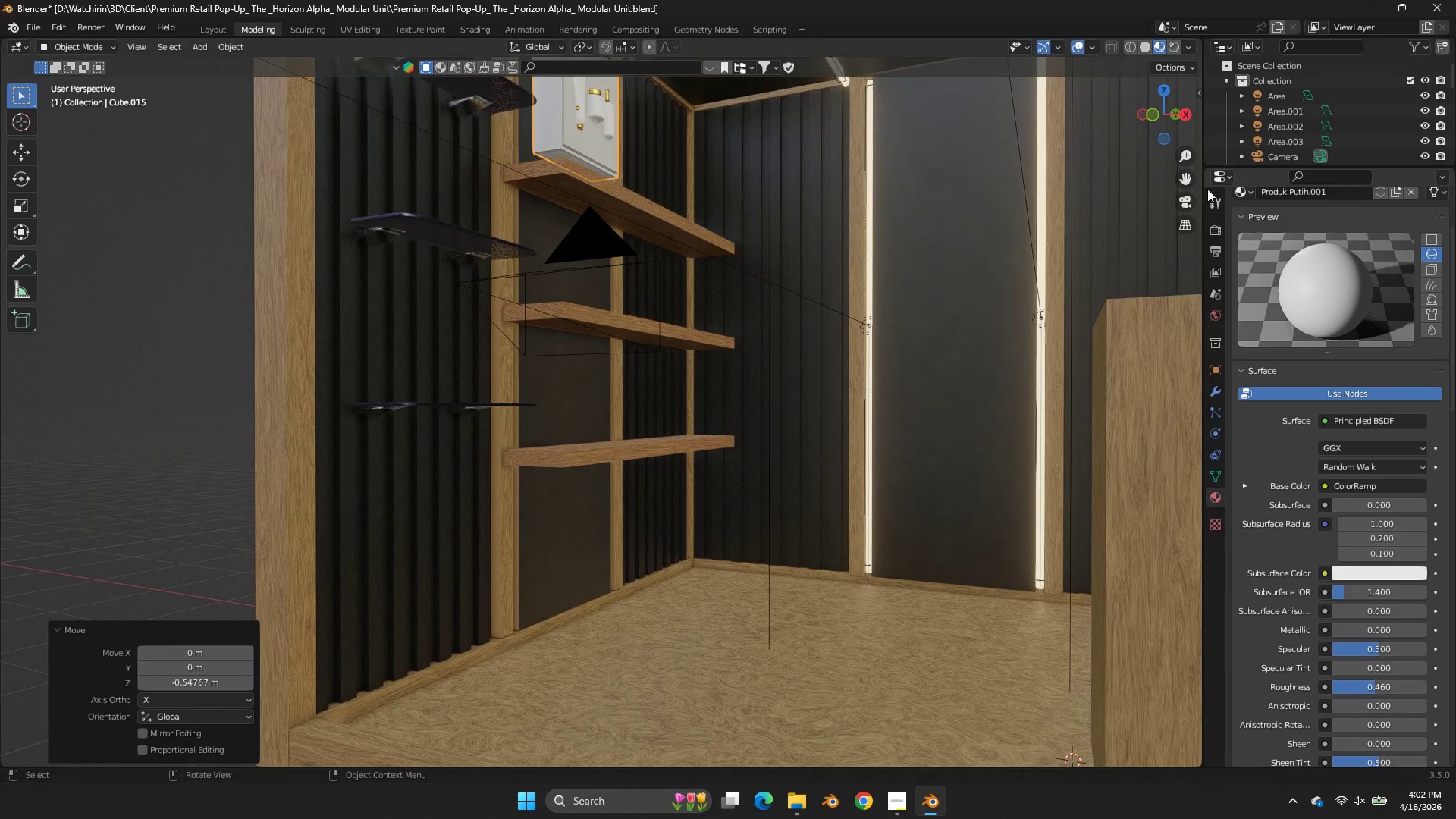 
left_click_drag(start_coordinate=[1192, 175], to_coordinate=[1193, 315])
 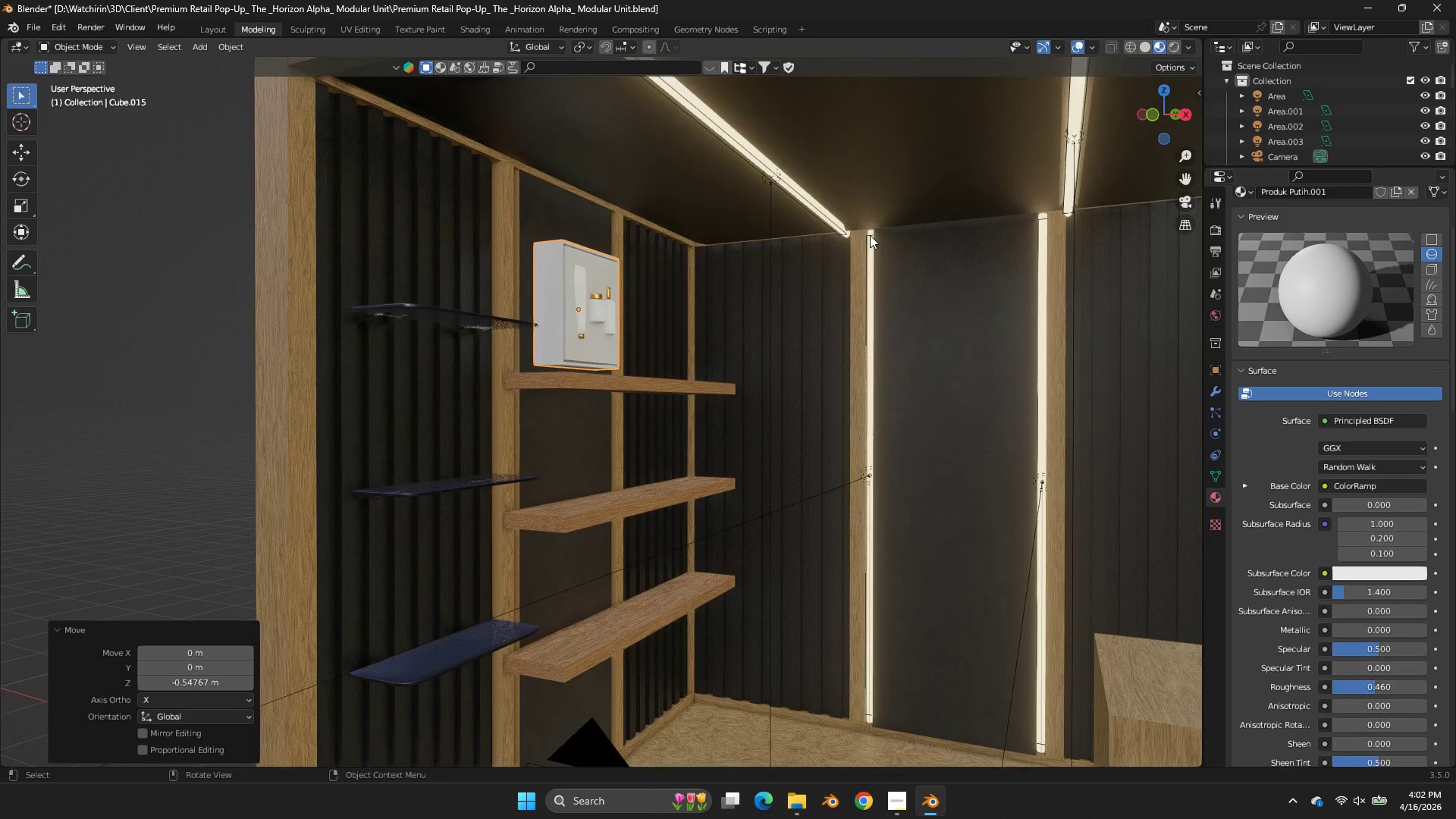 
left_click_drag(start_coordinate=[1163, 120], to_coordinate=[1172, 137])
 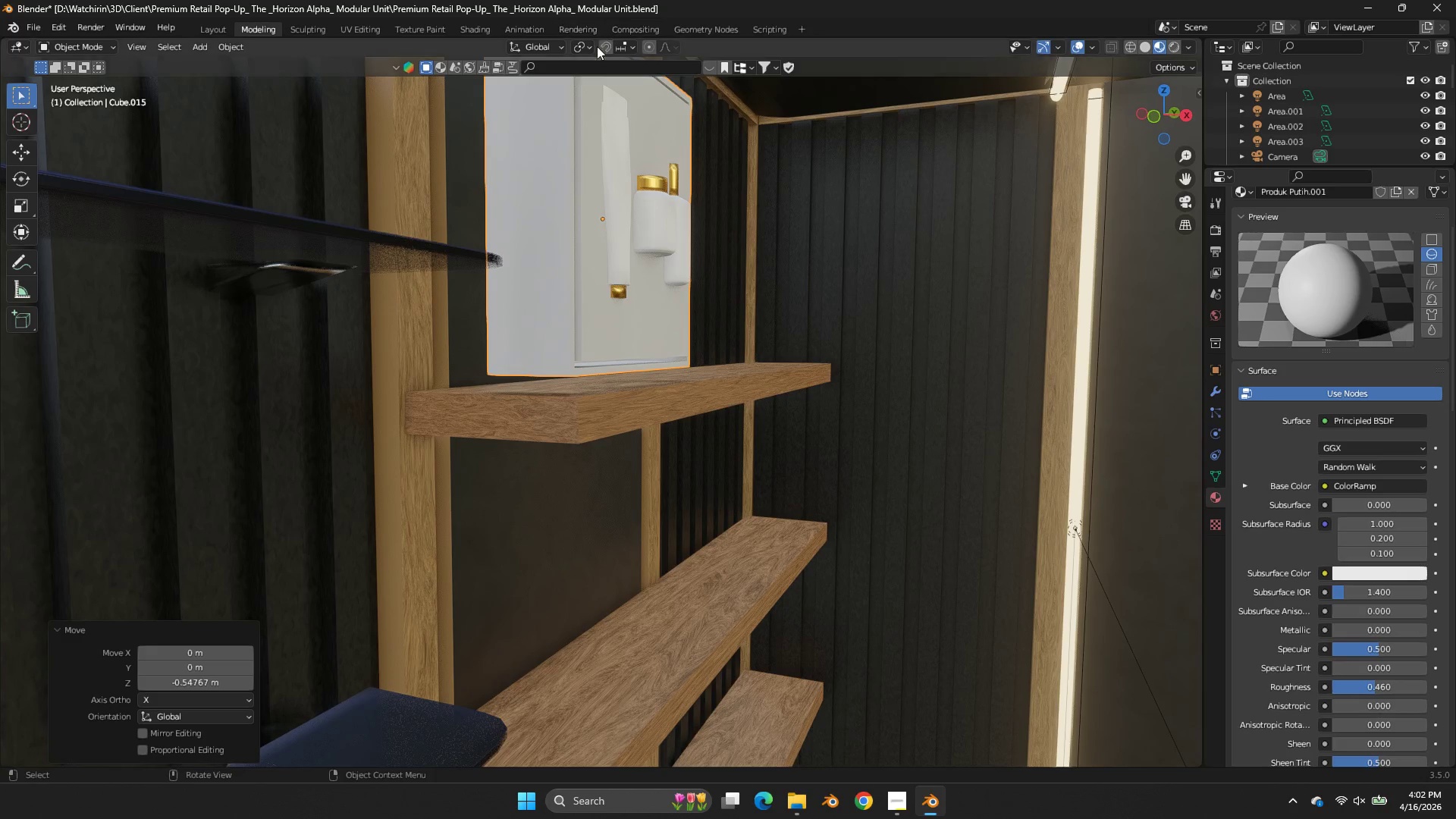 
scroll: coordinate [1151, 143], scroll_direction: up, amount: 3.0
 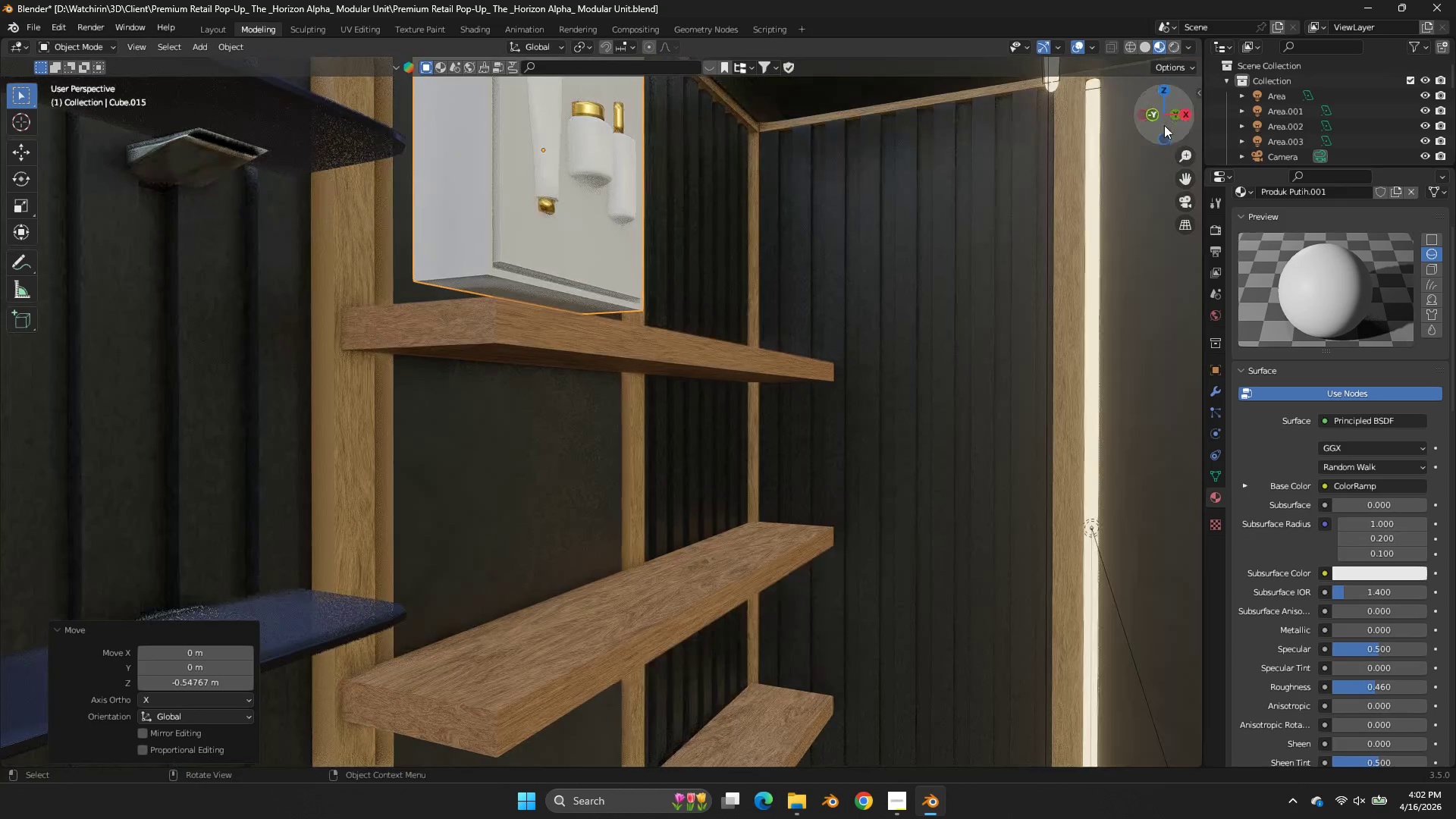 
double_click([602, 50])
 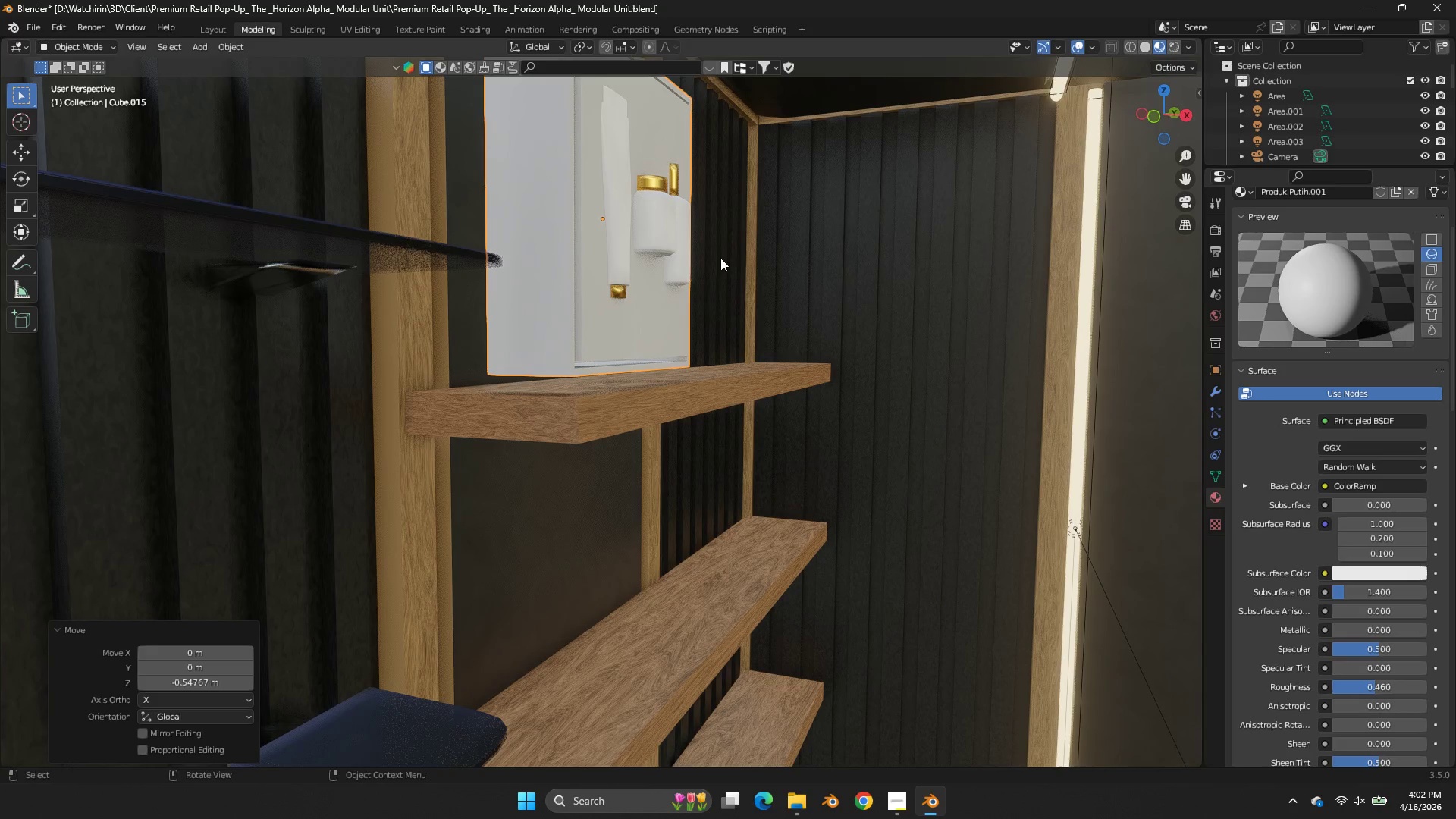 
key(G)
 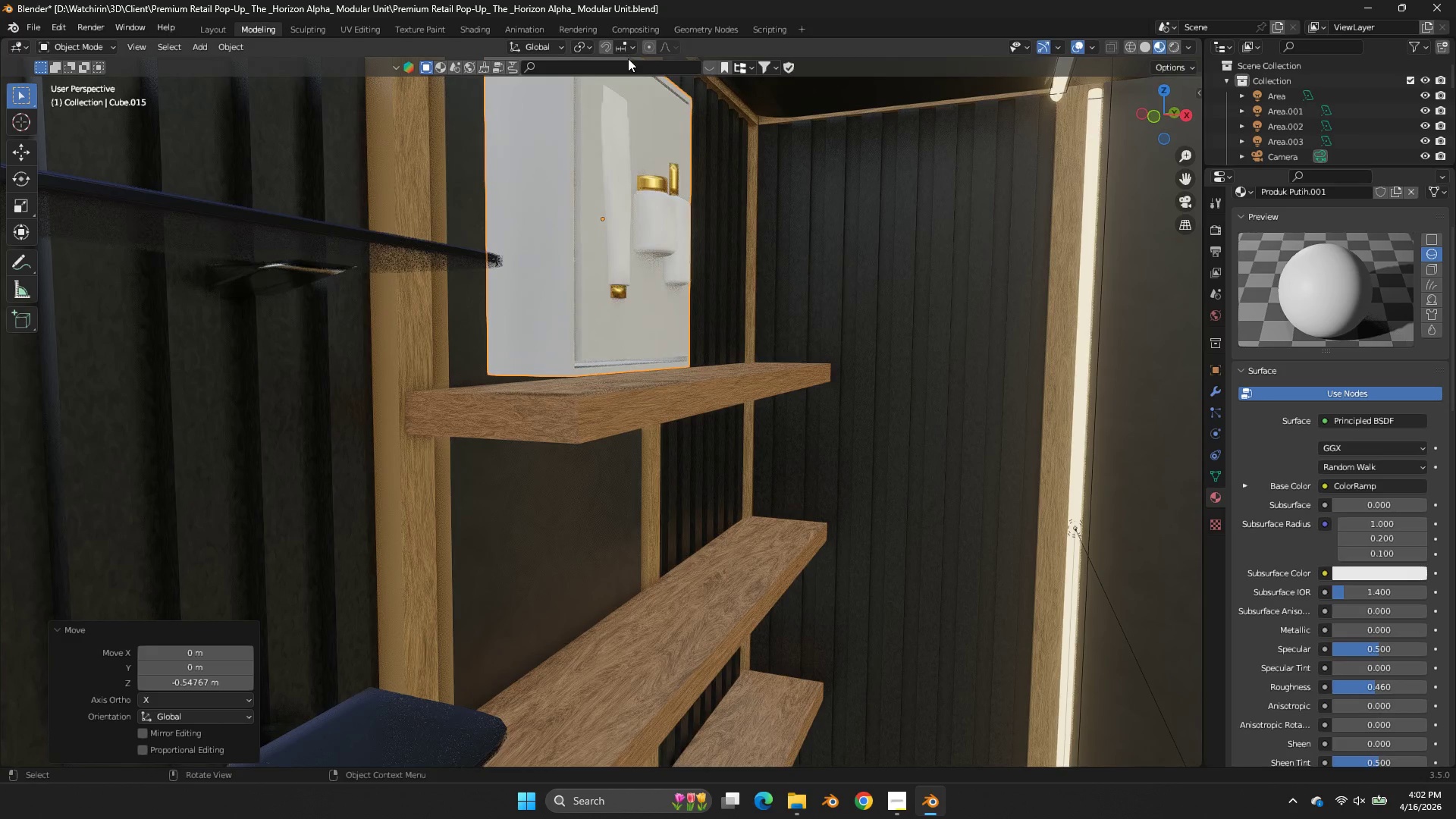 
left_click([602, 45])
 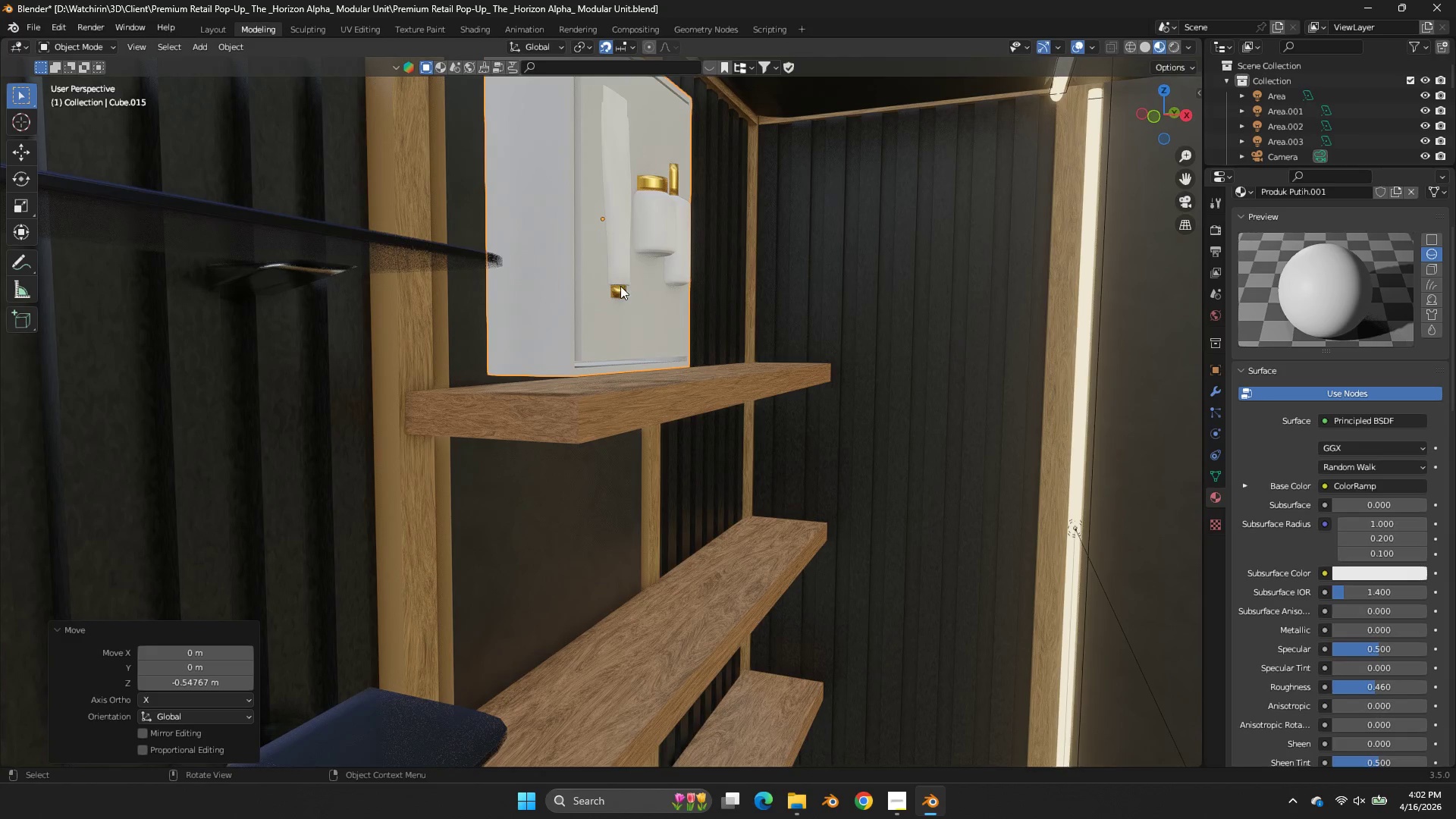 
key(G)
 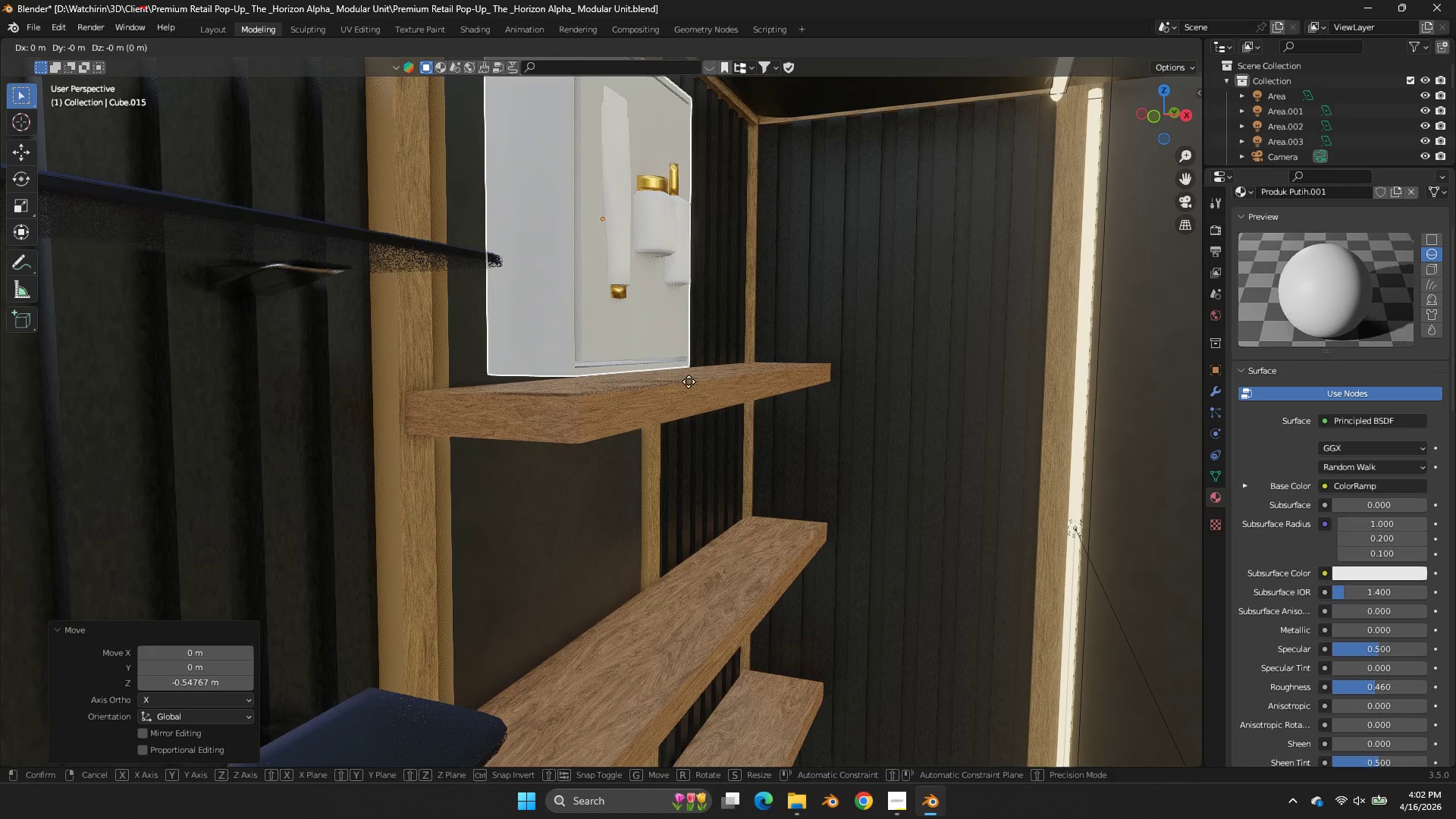 
hold_key(key=ShiftLeft, duration=1.41)
 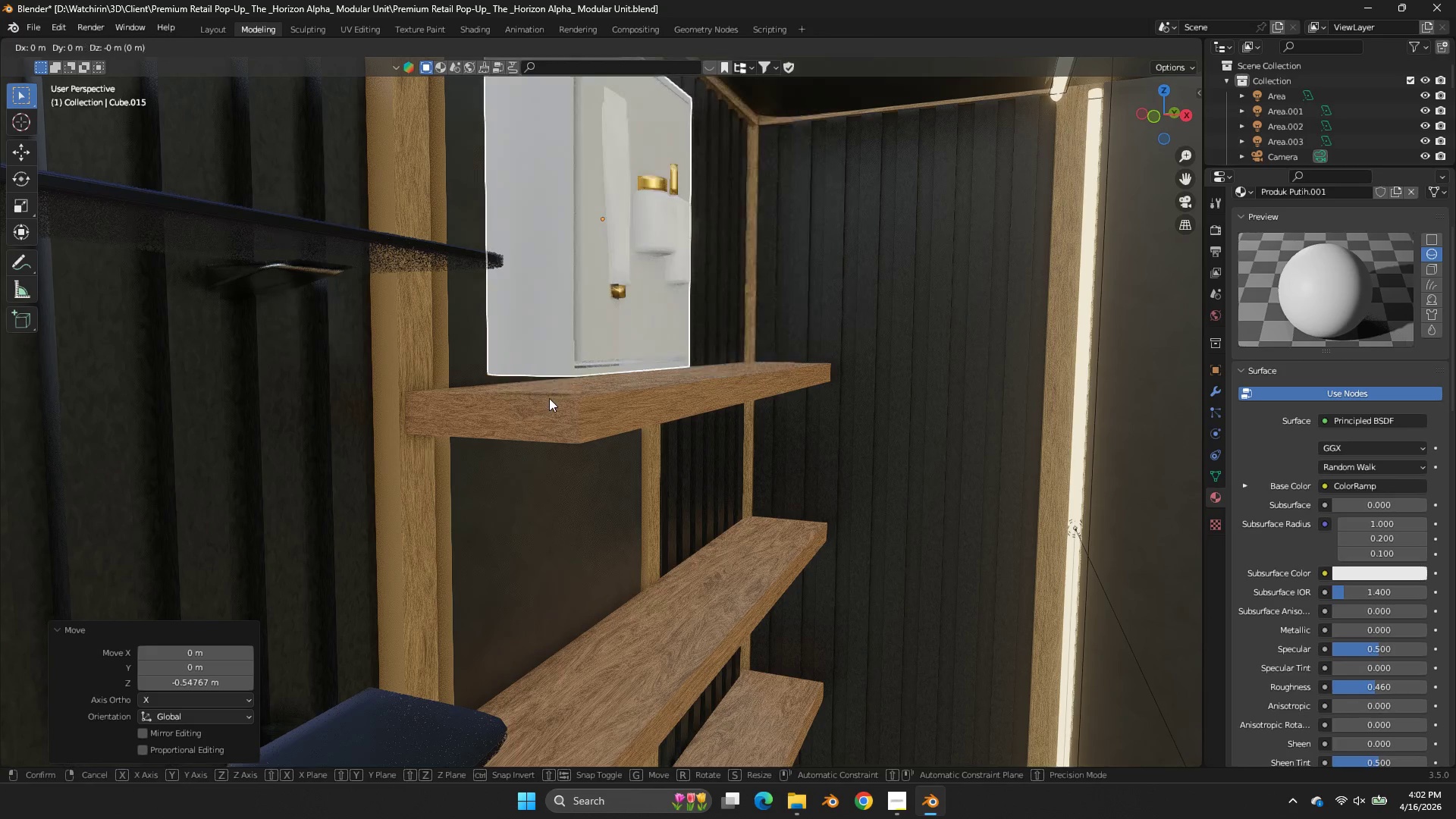 
right_click([549, 398])
 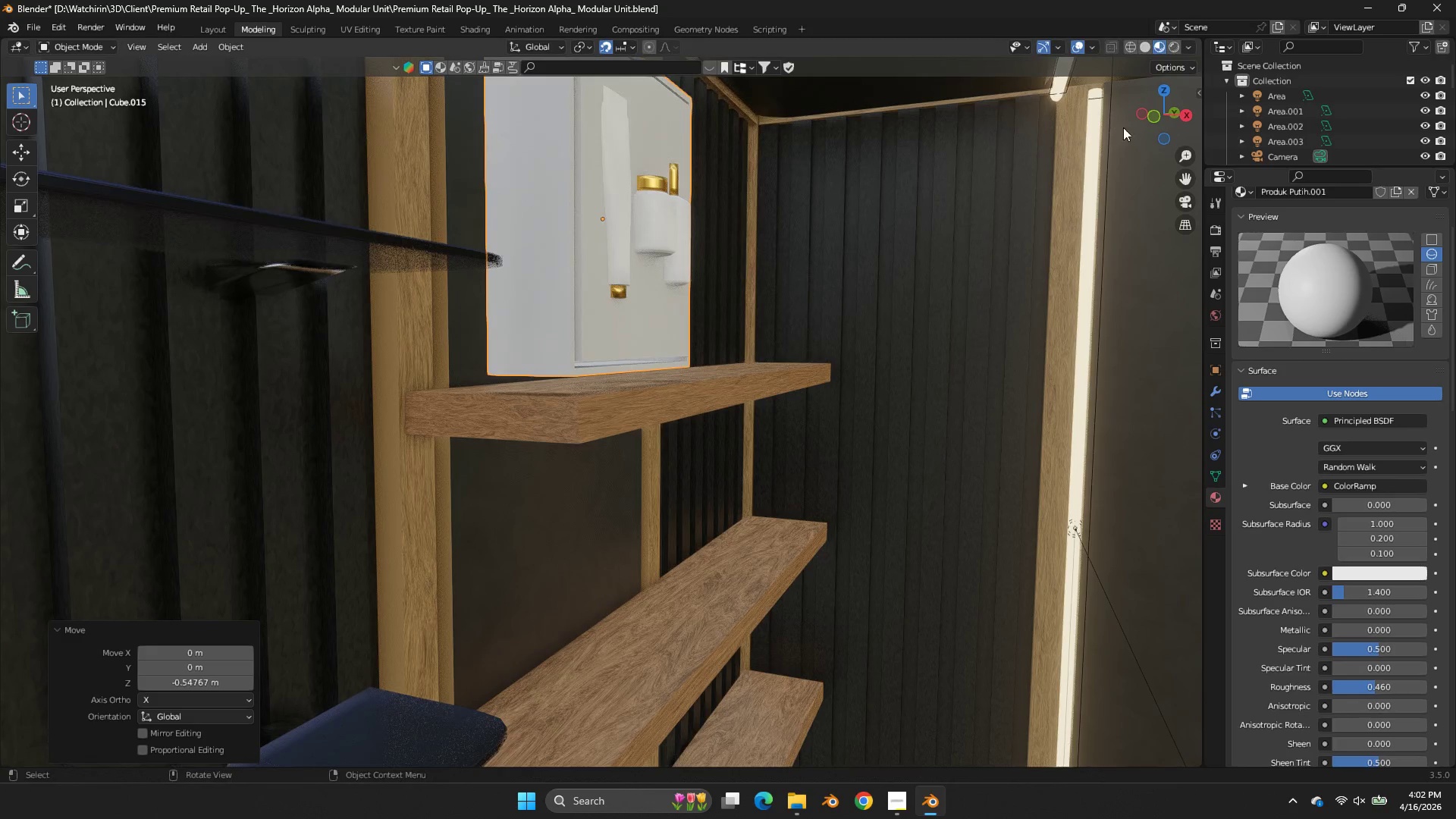 
left_click_drag(start_coordinate=[1140, 124], to_coordinate=[1142, 138])
 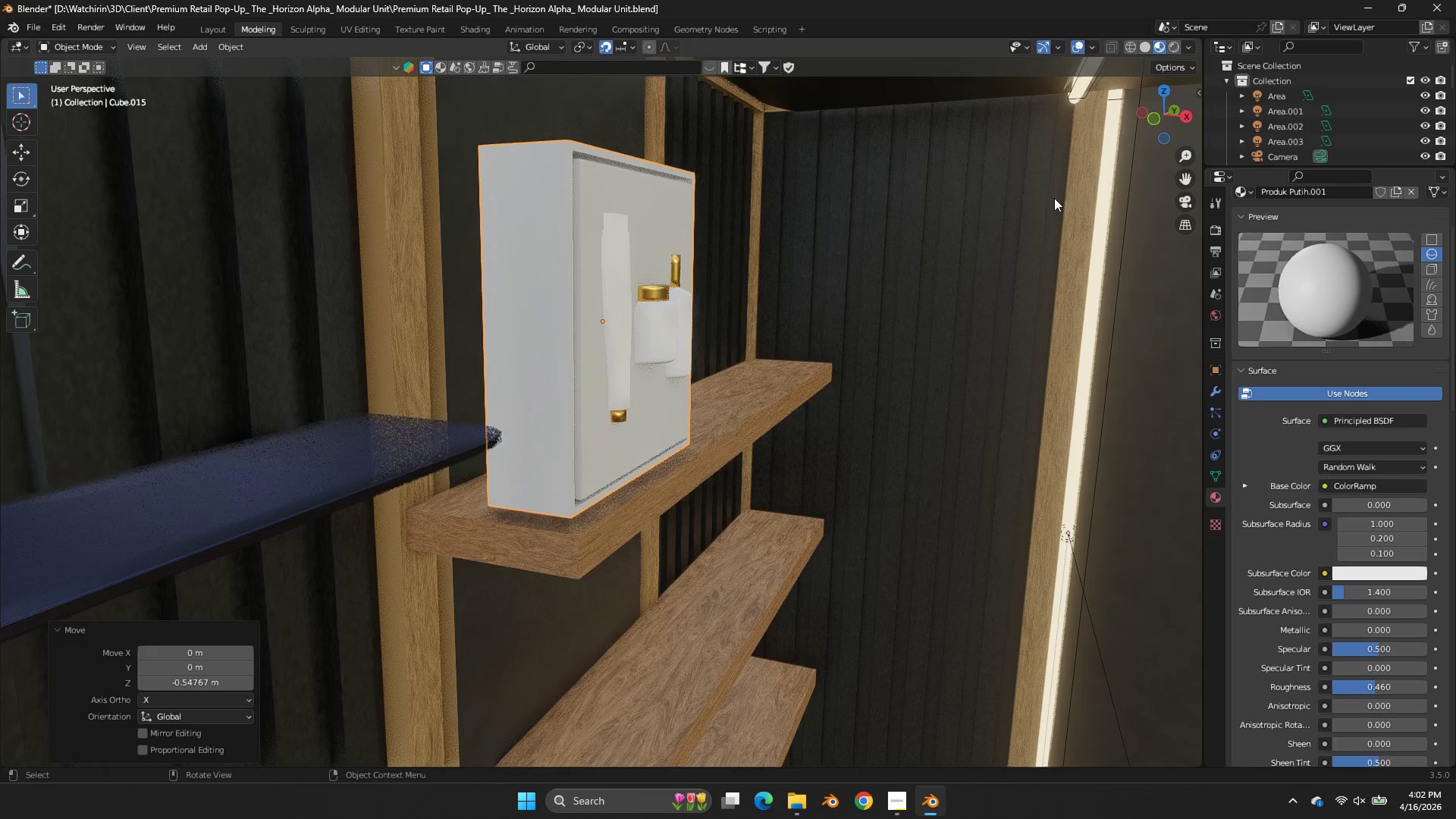 
key(S)
 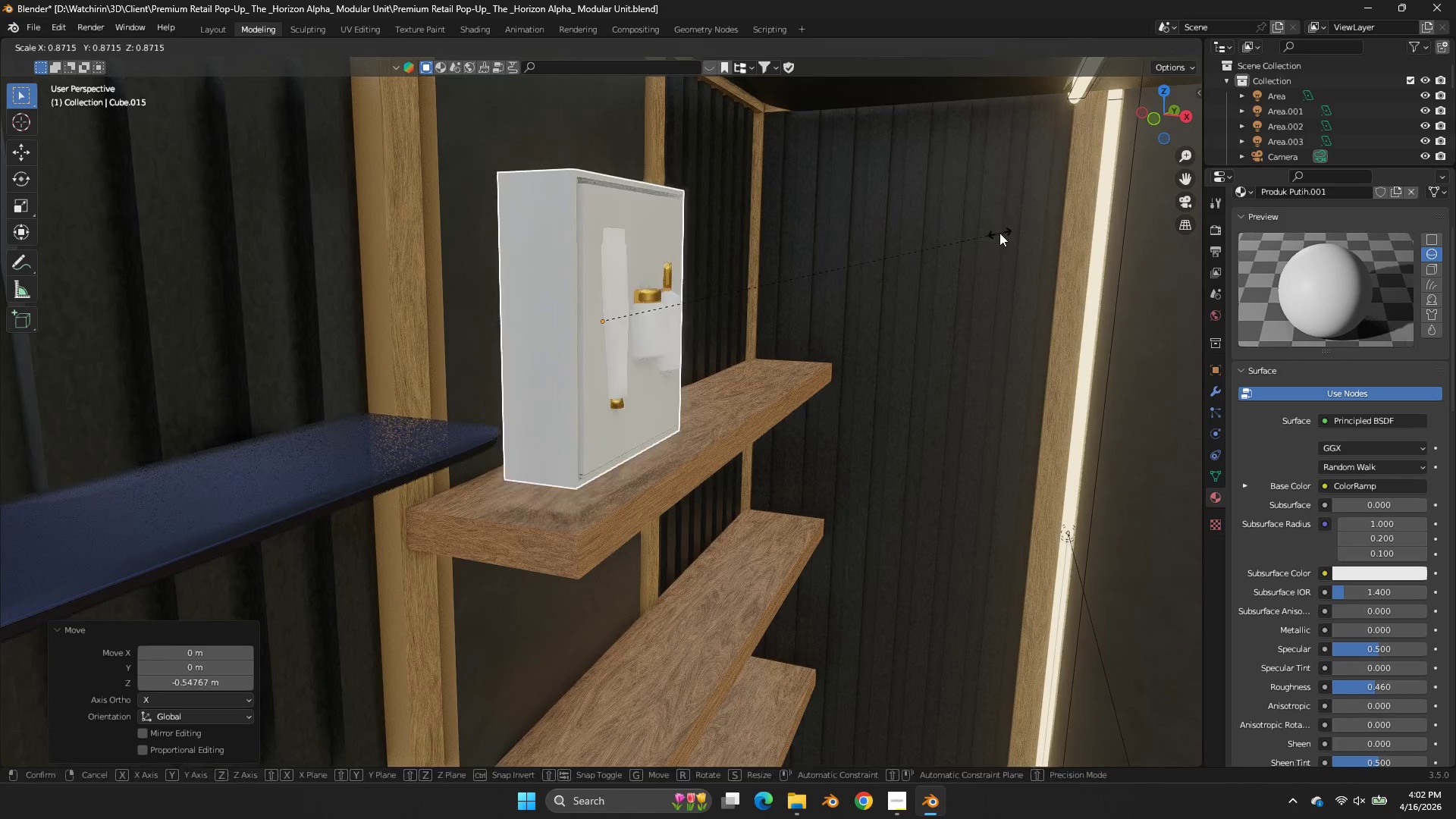 
double_click([999, 233])
 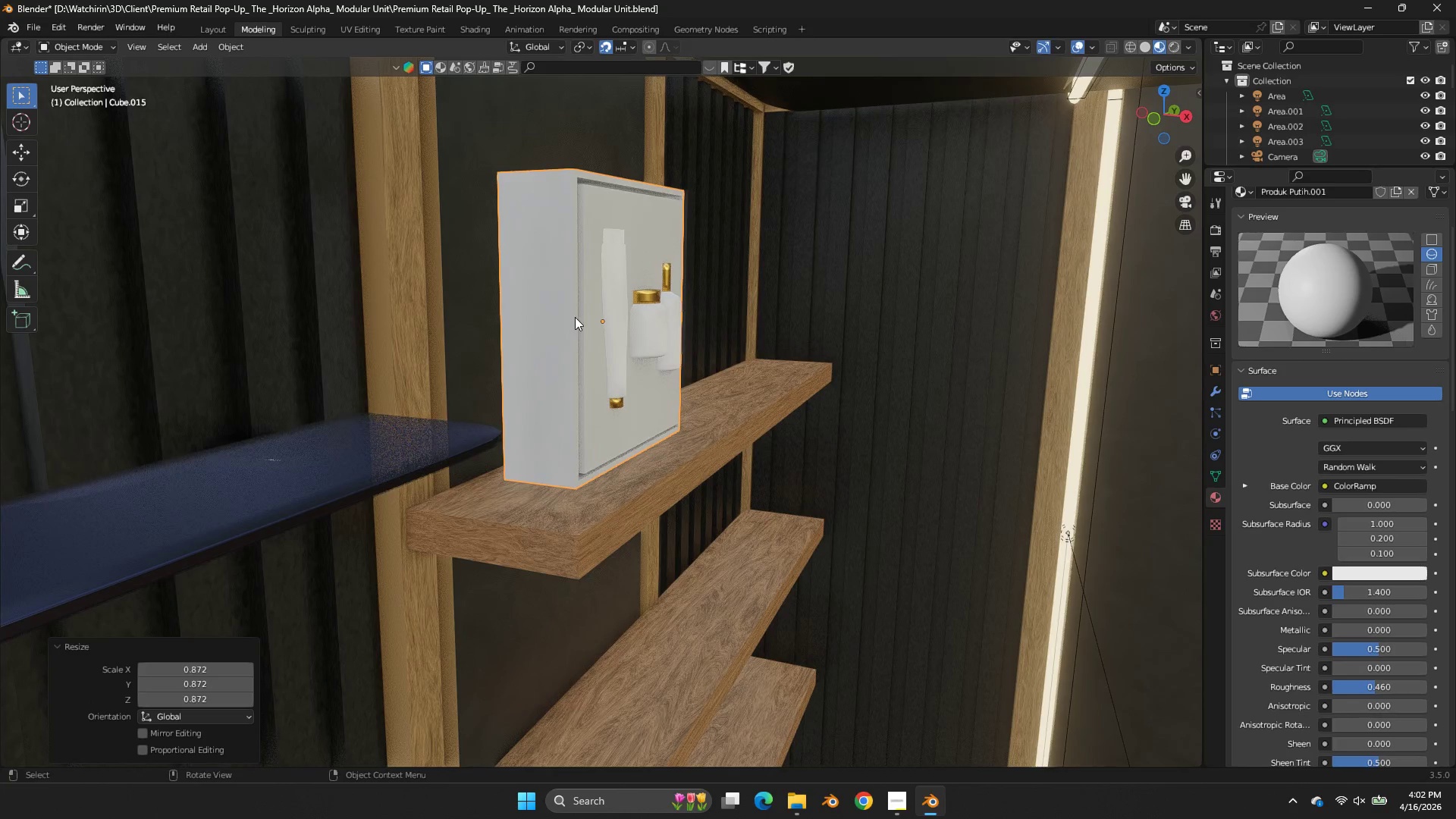 
type(gz)
 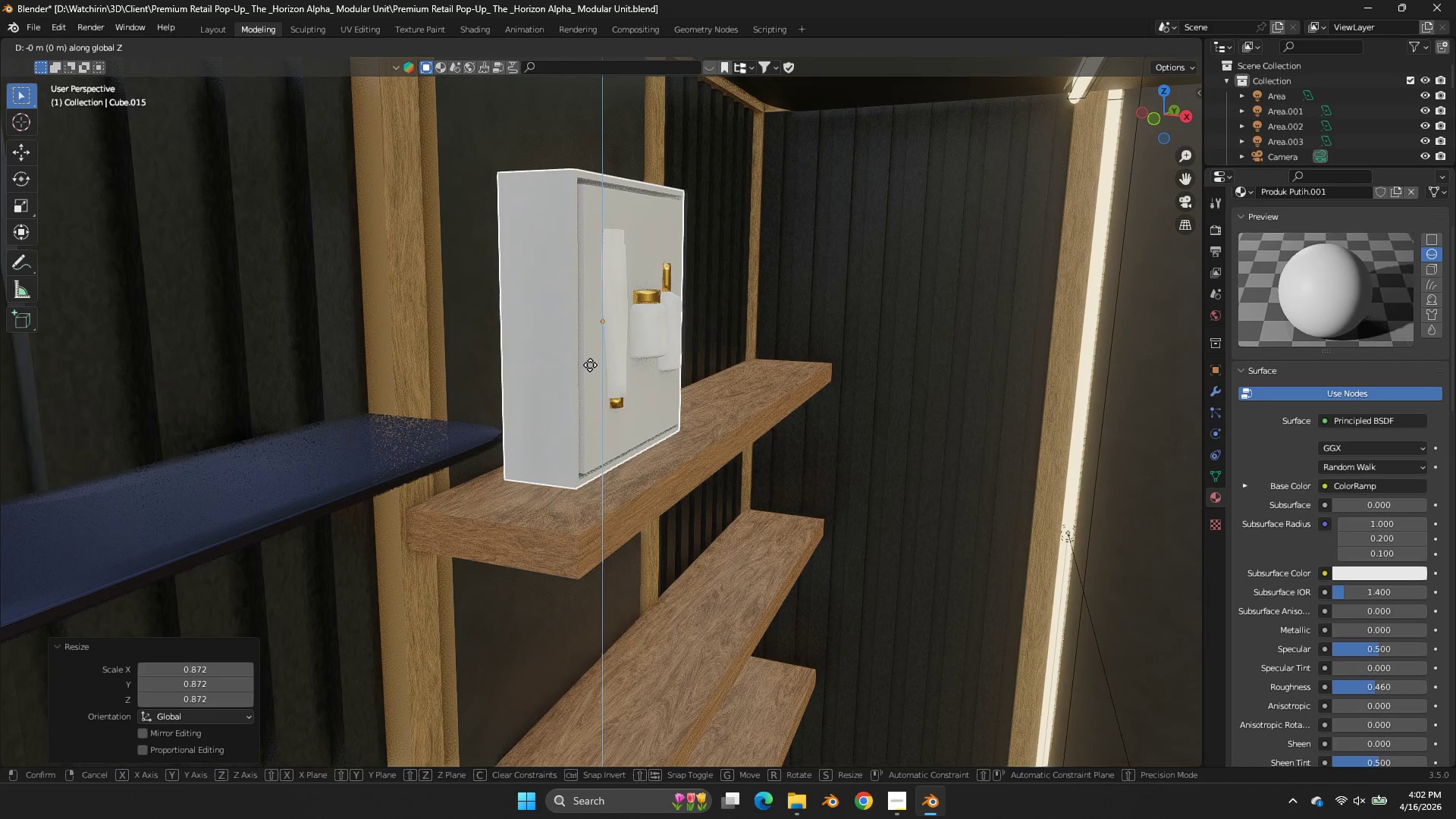 
right_click([590, 365])
 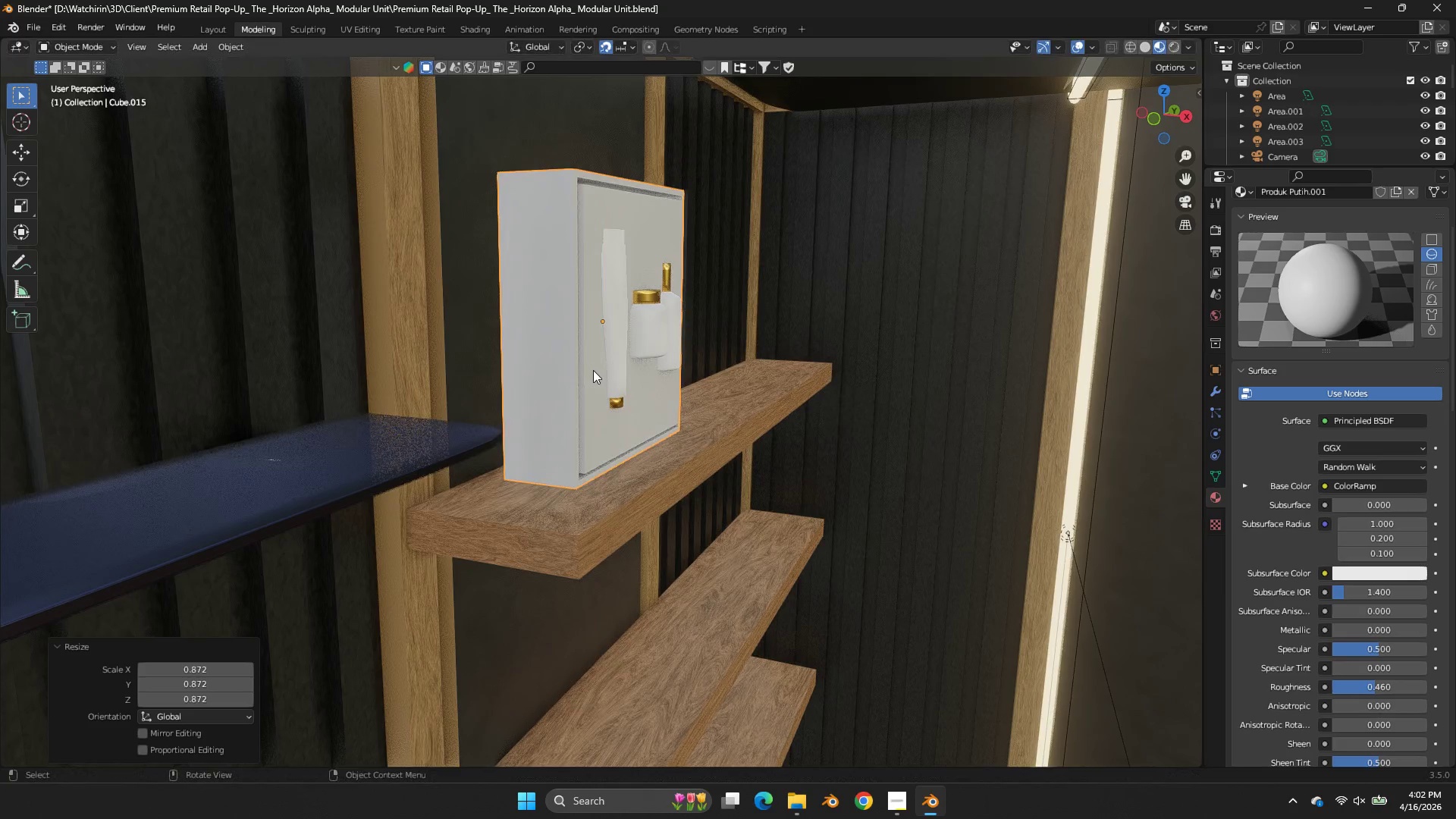 
key(G)
 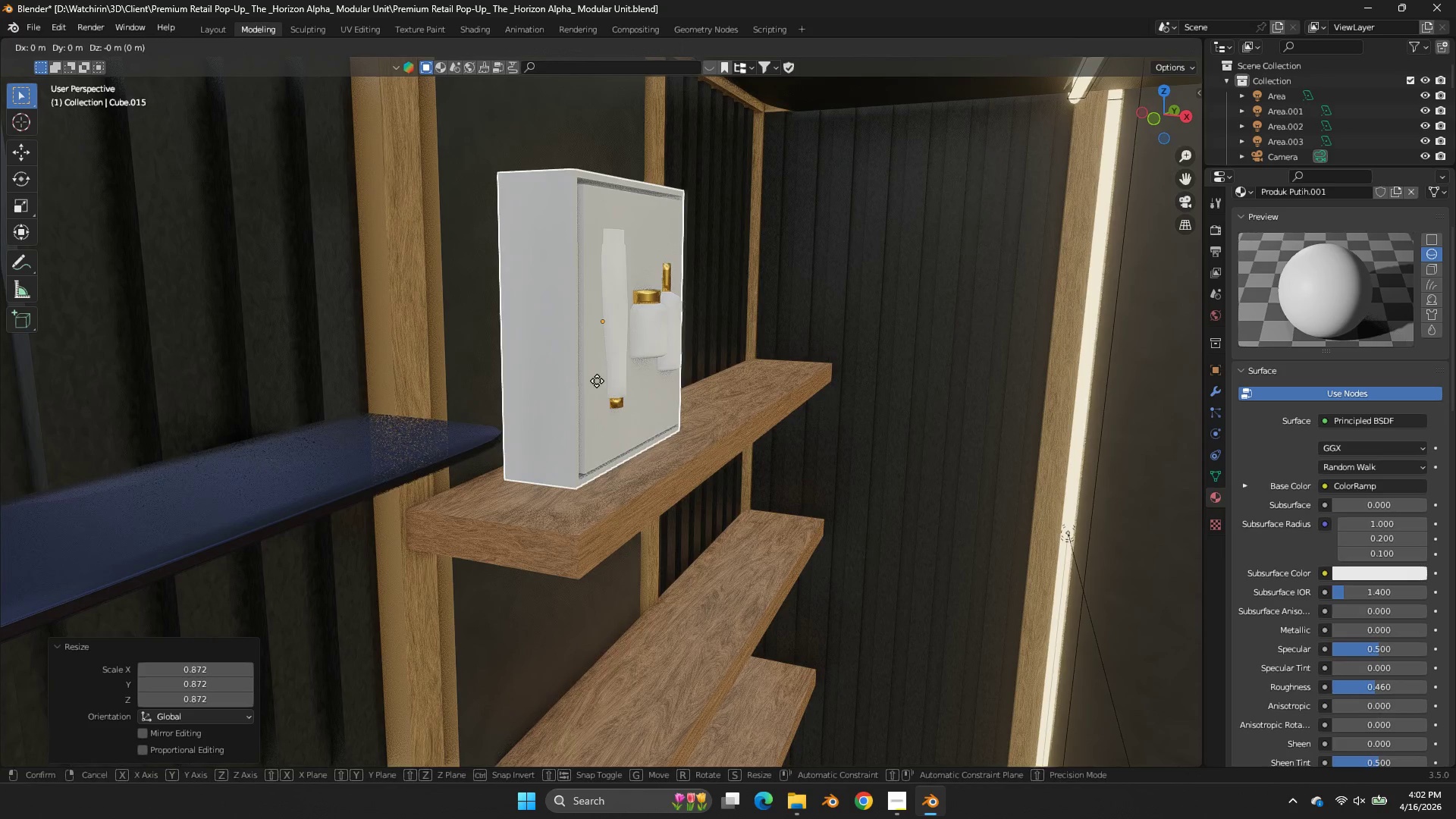 
hold_key(key=ShiftLeft, duration=1.55)
left_click([620, 532])
 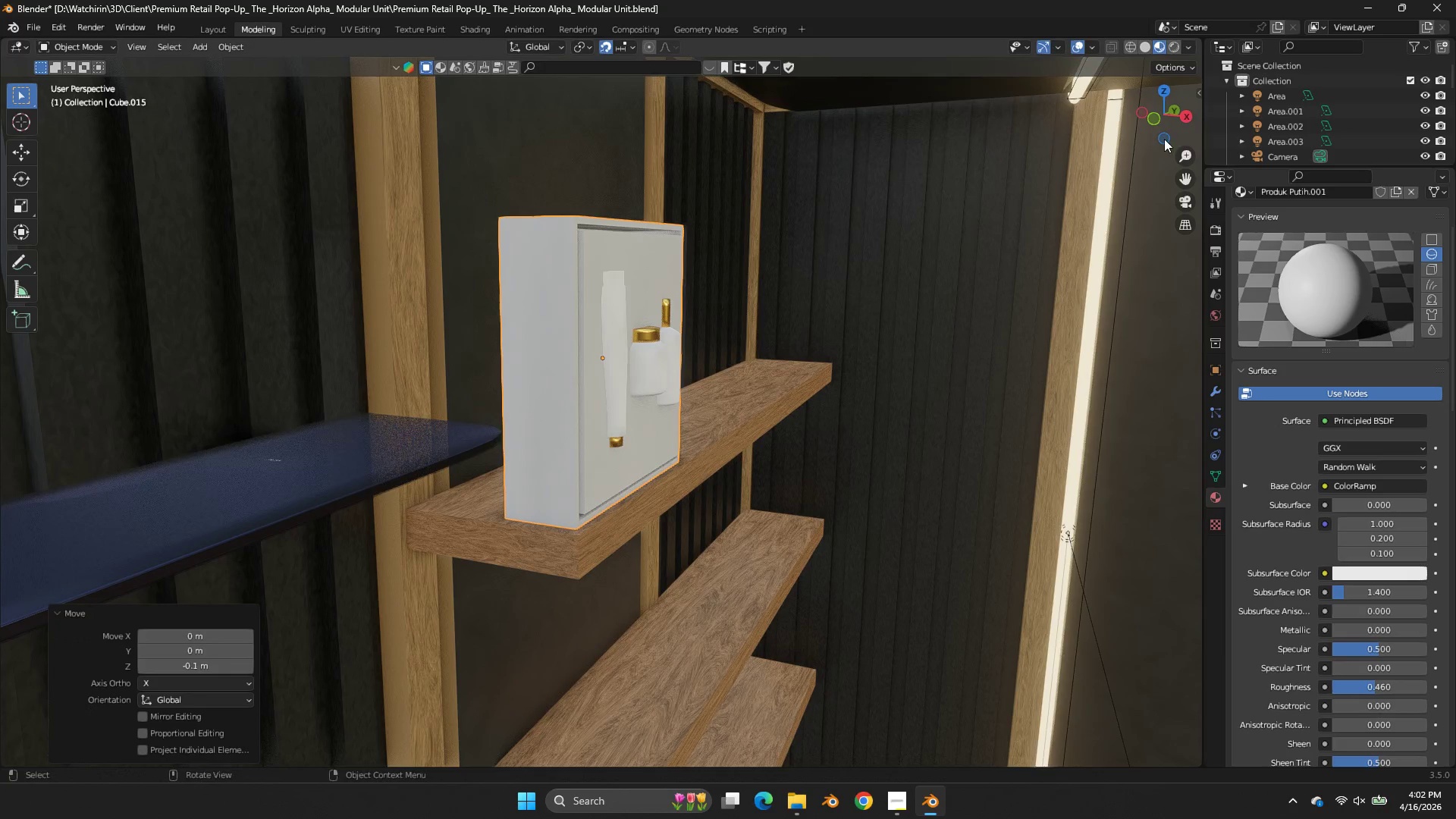 
left_click_drag(start_coordinate=[1167, 128], to_coordinate=[1189, 108])
 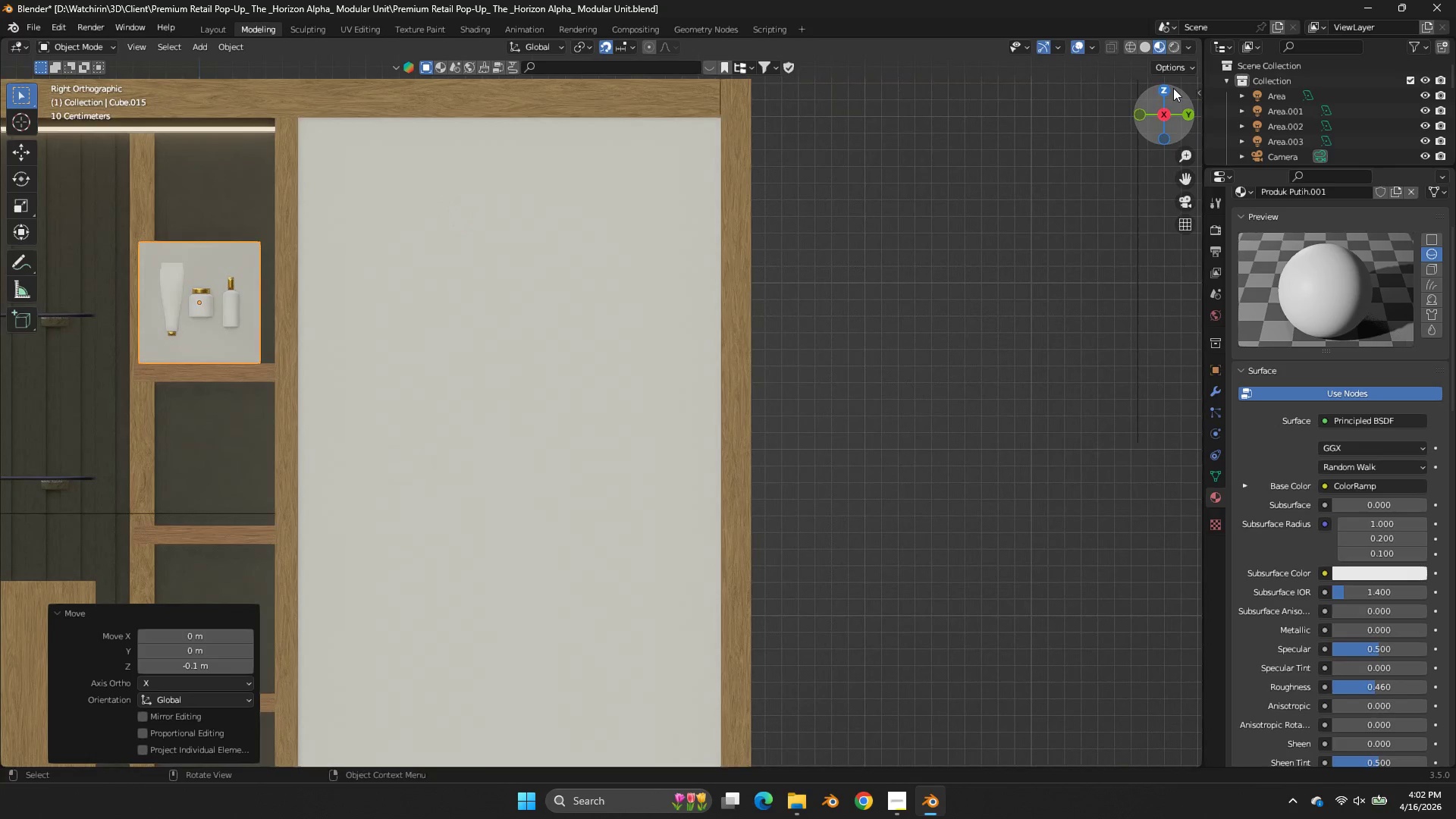 
double_click([1172, 88])
 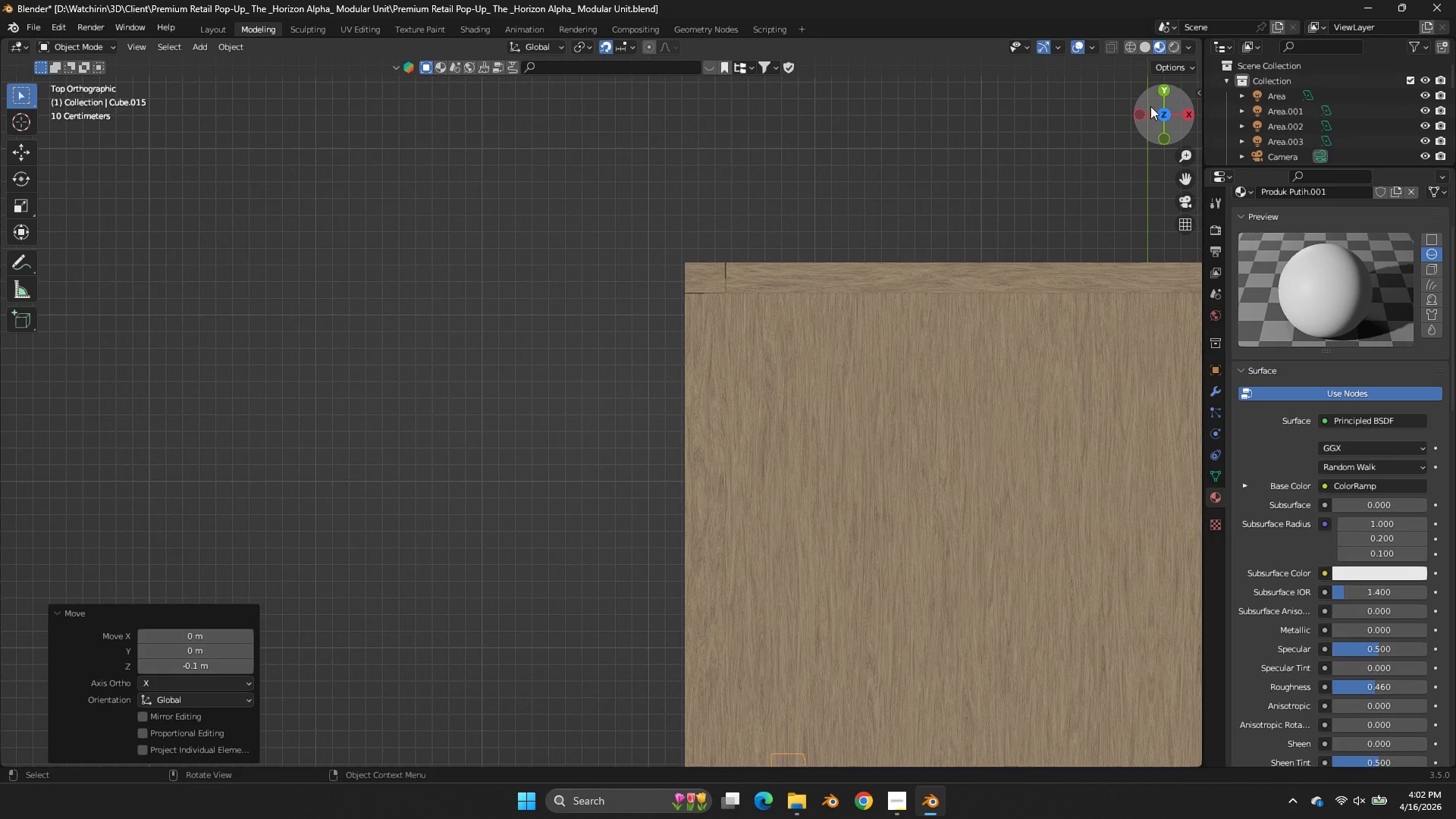 
key(Z)
 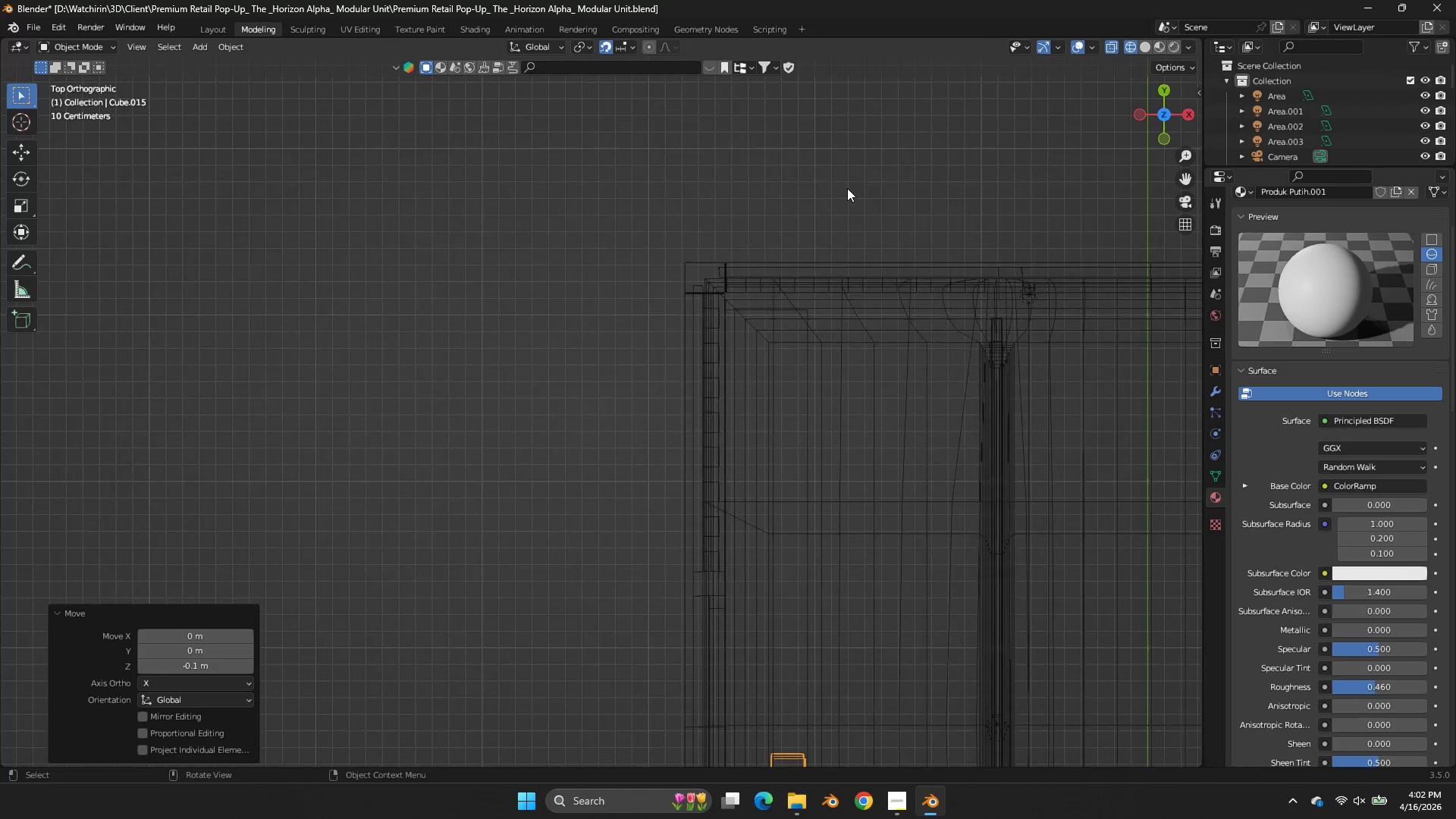 
scroll: coordinate [847, 188], scroll_direction: down, amount: 4.0
 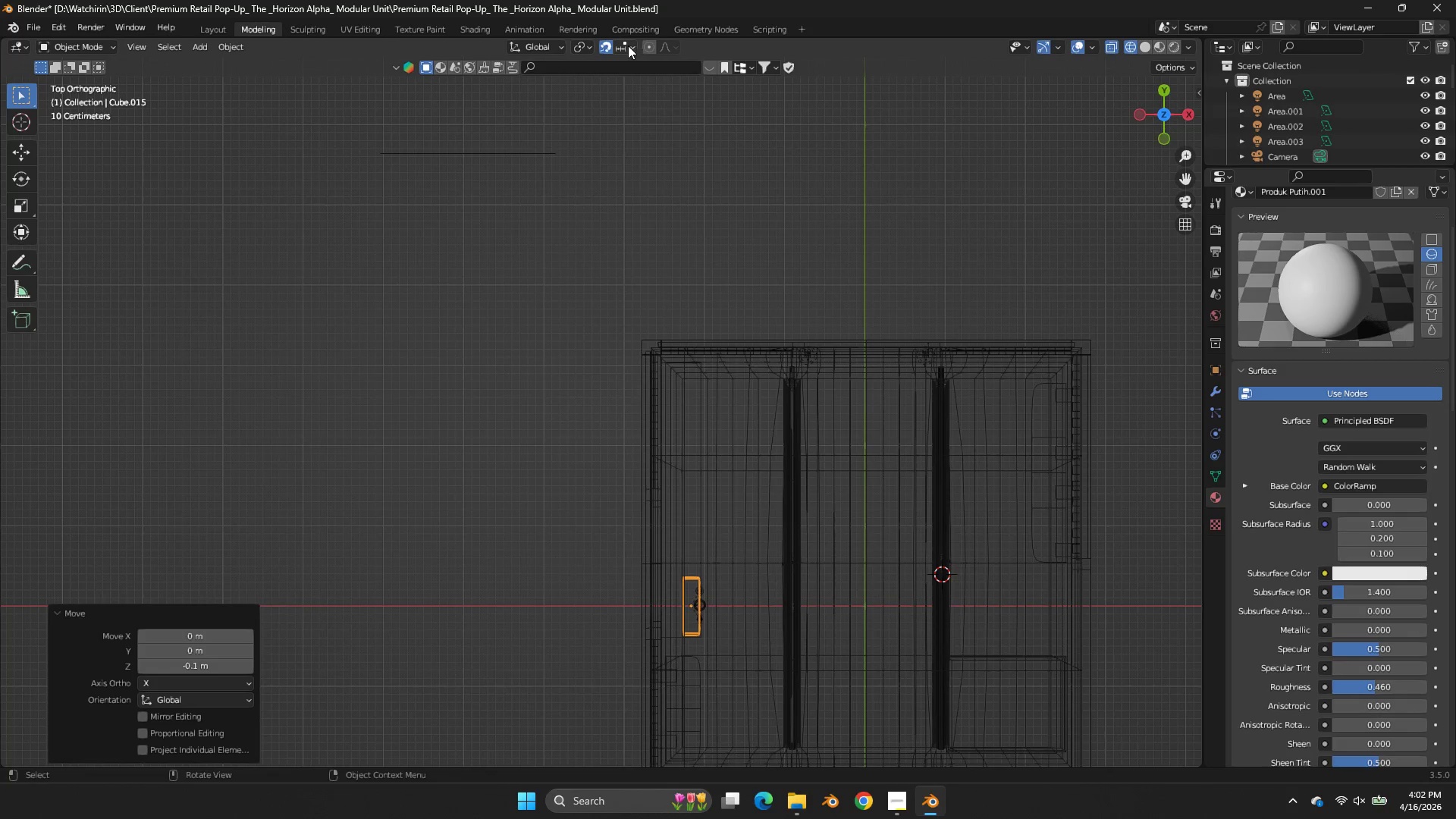 
left_click([610, 51])
 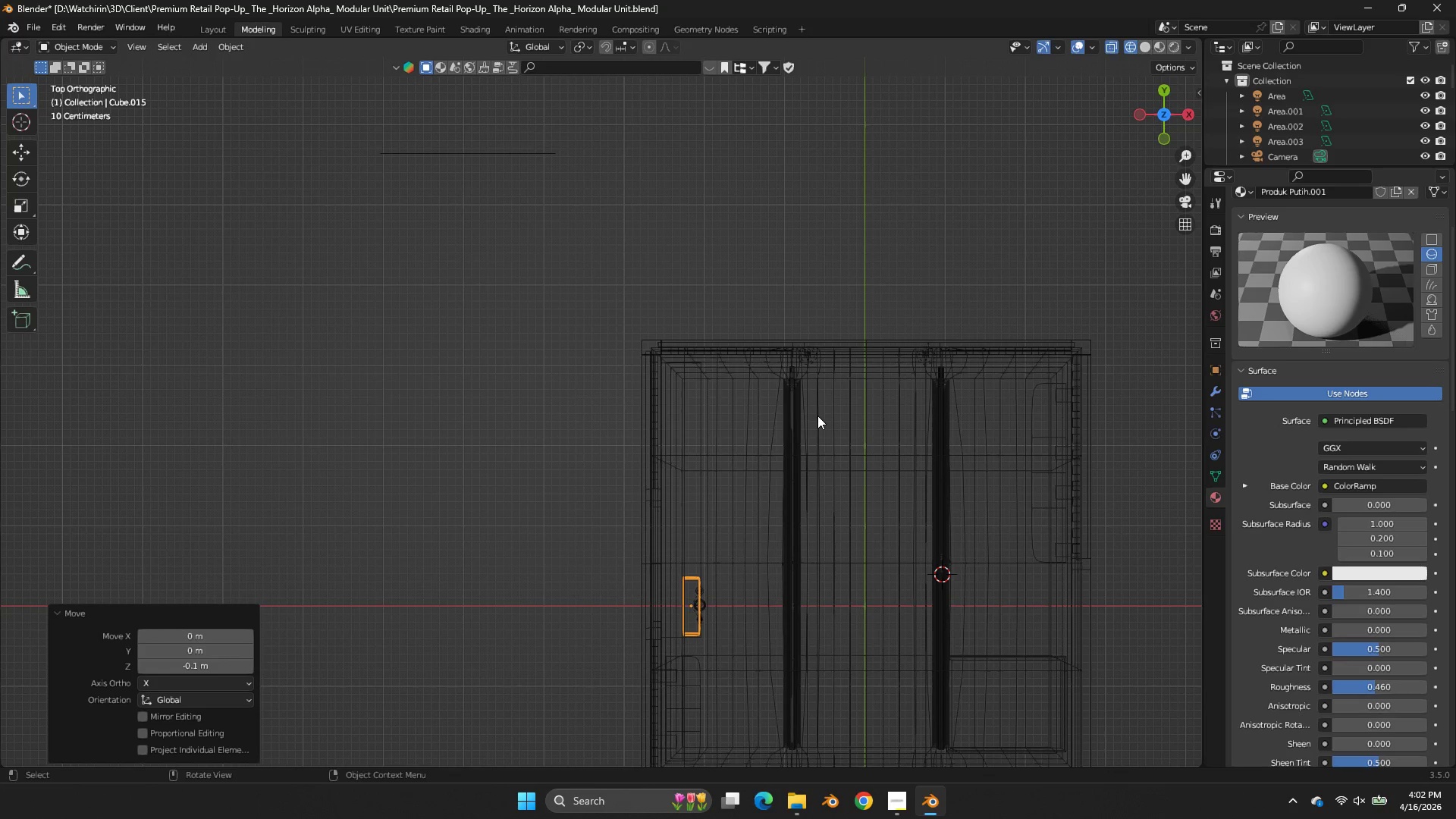 
type(gy)
 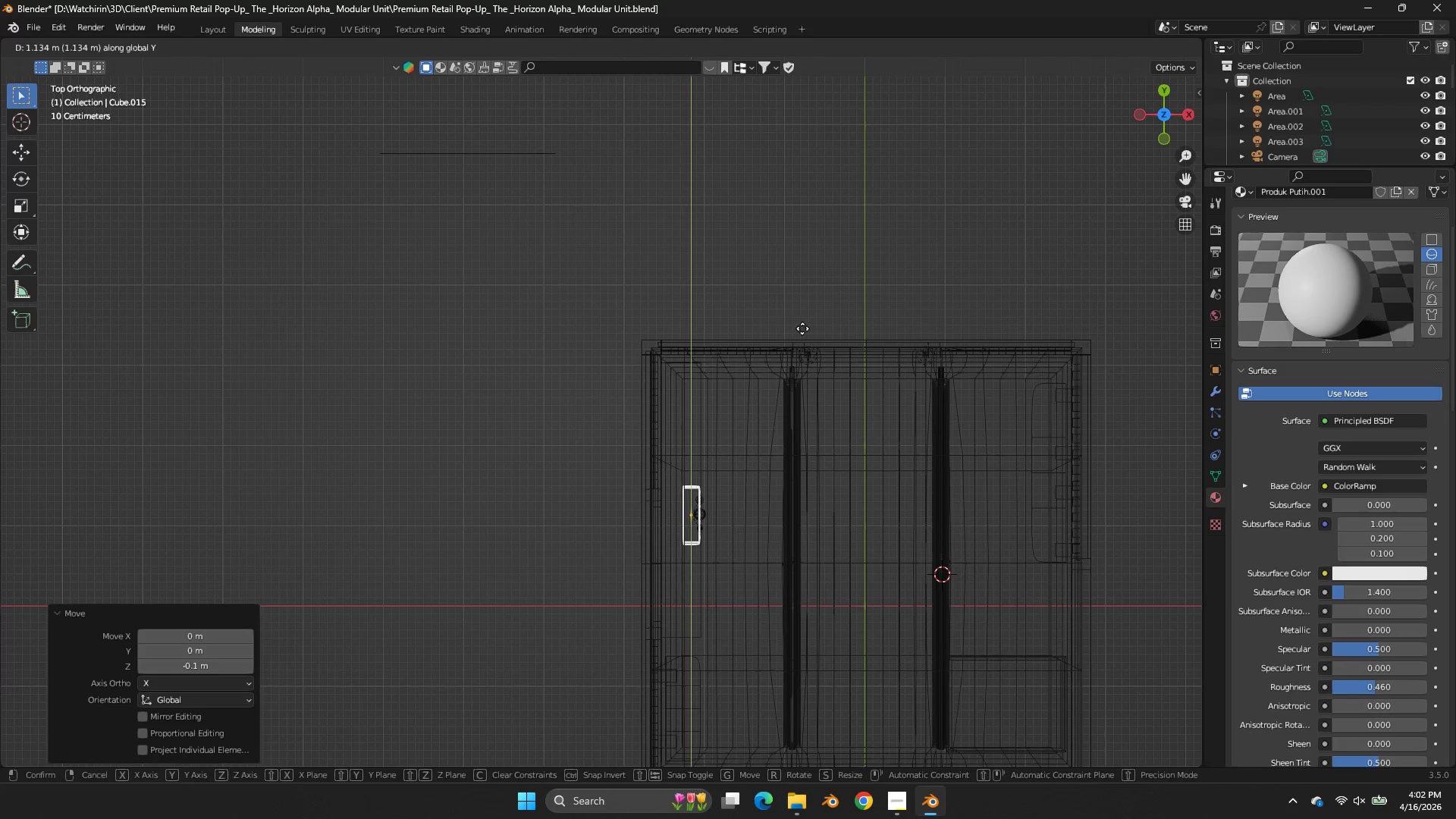 
left_click([805, 372])
 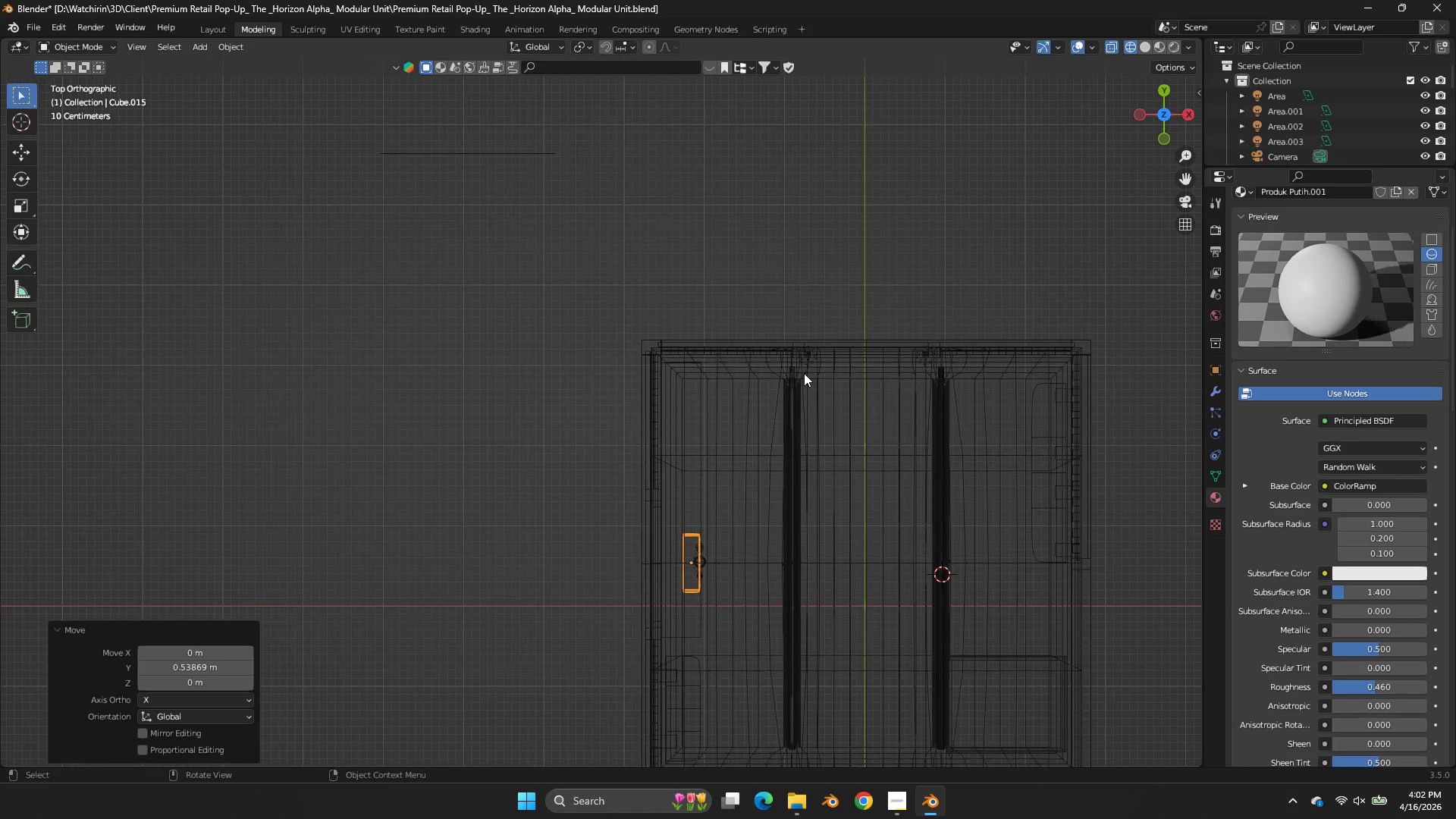 
type(zg)
 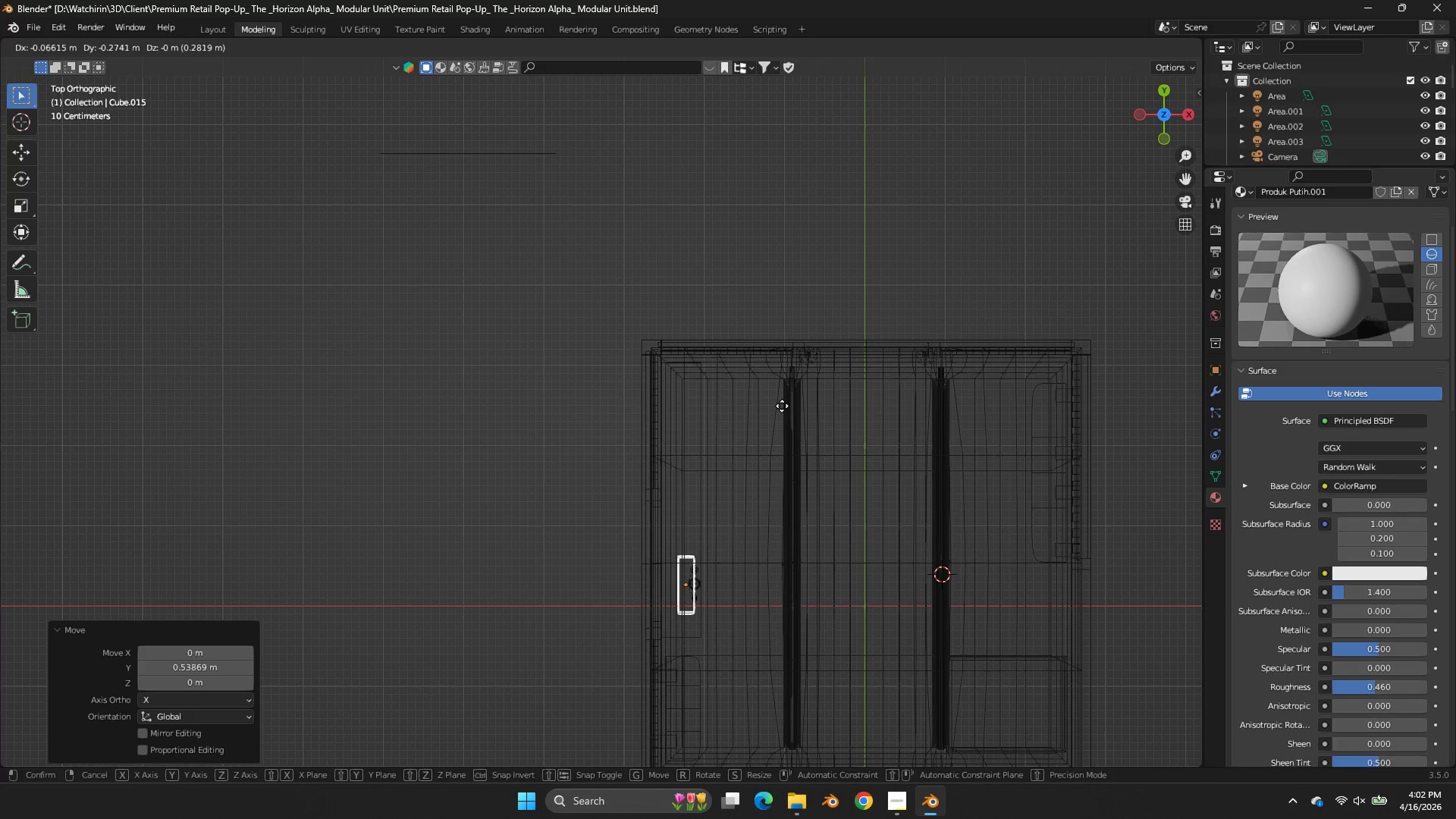 
left_click([781, 407])
 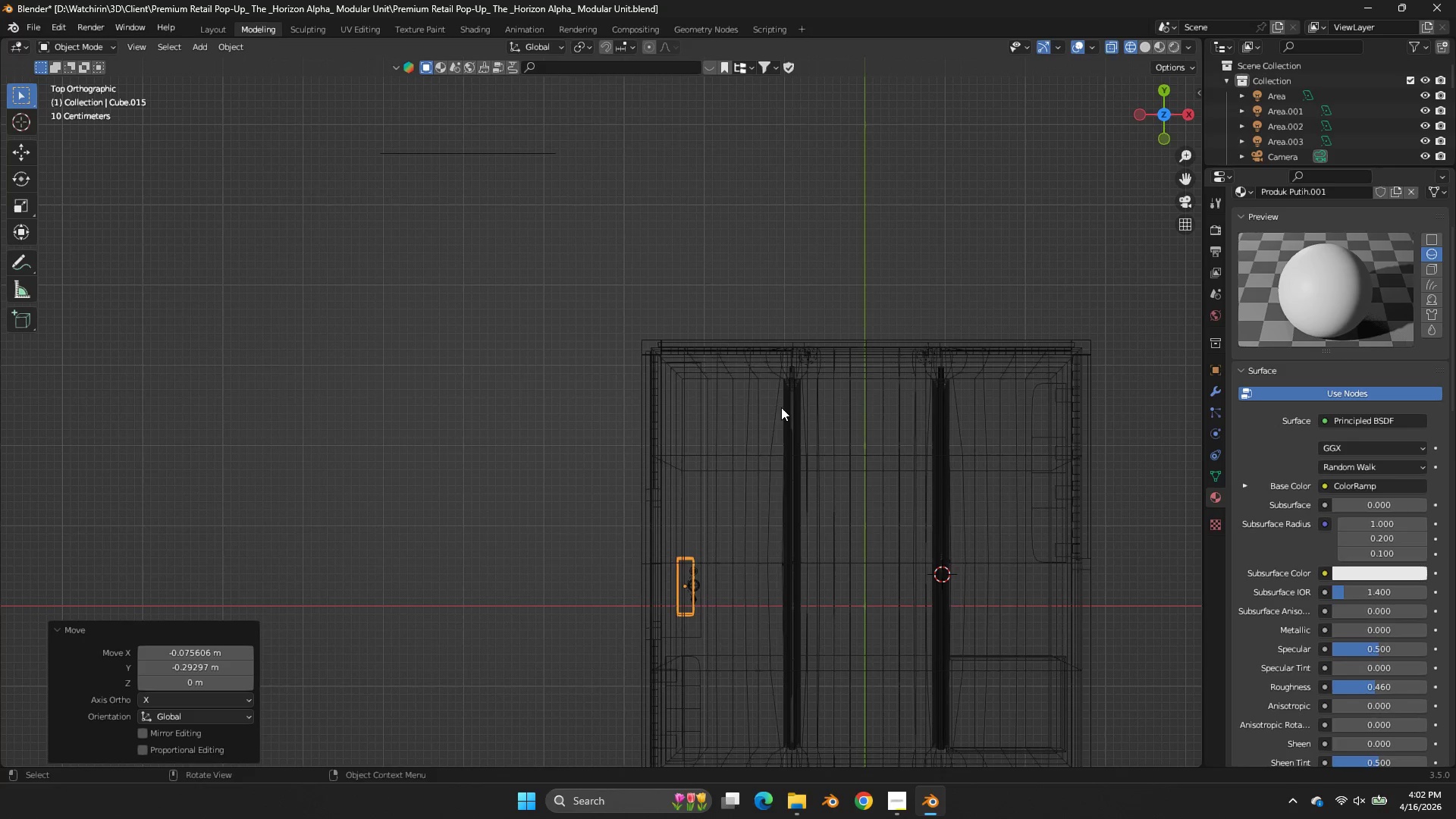 
key(Control+ControlLeft)
 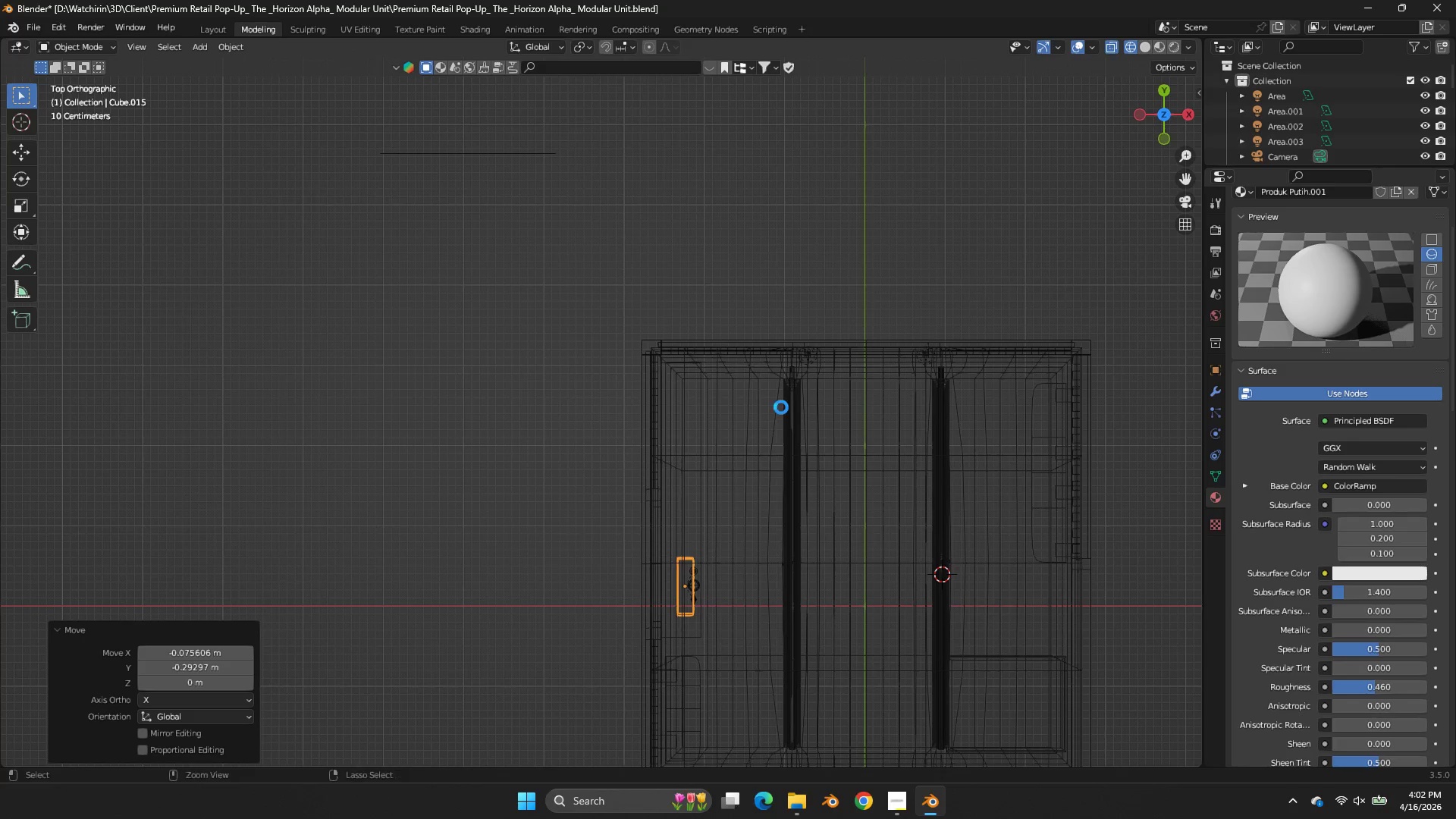 
key(Control+S)
 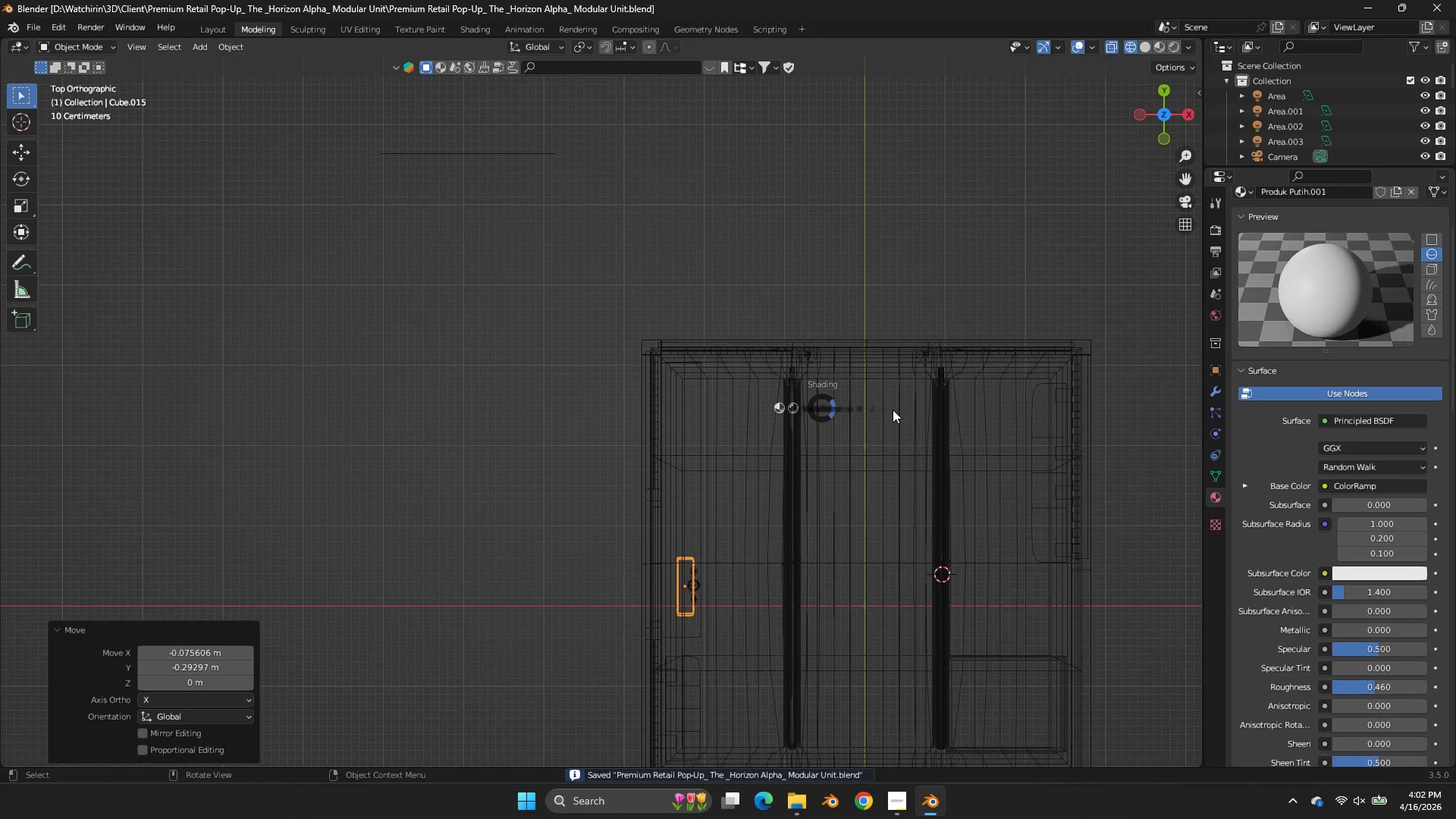 
key(Z)
 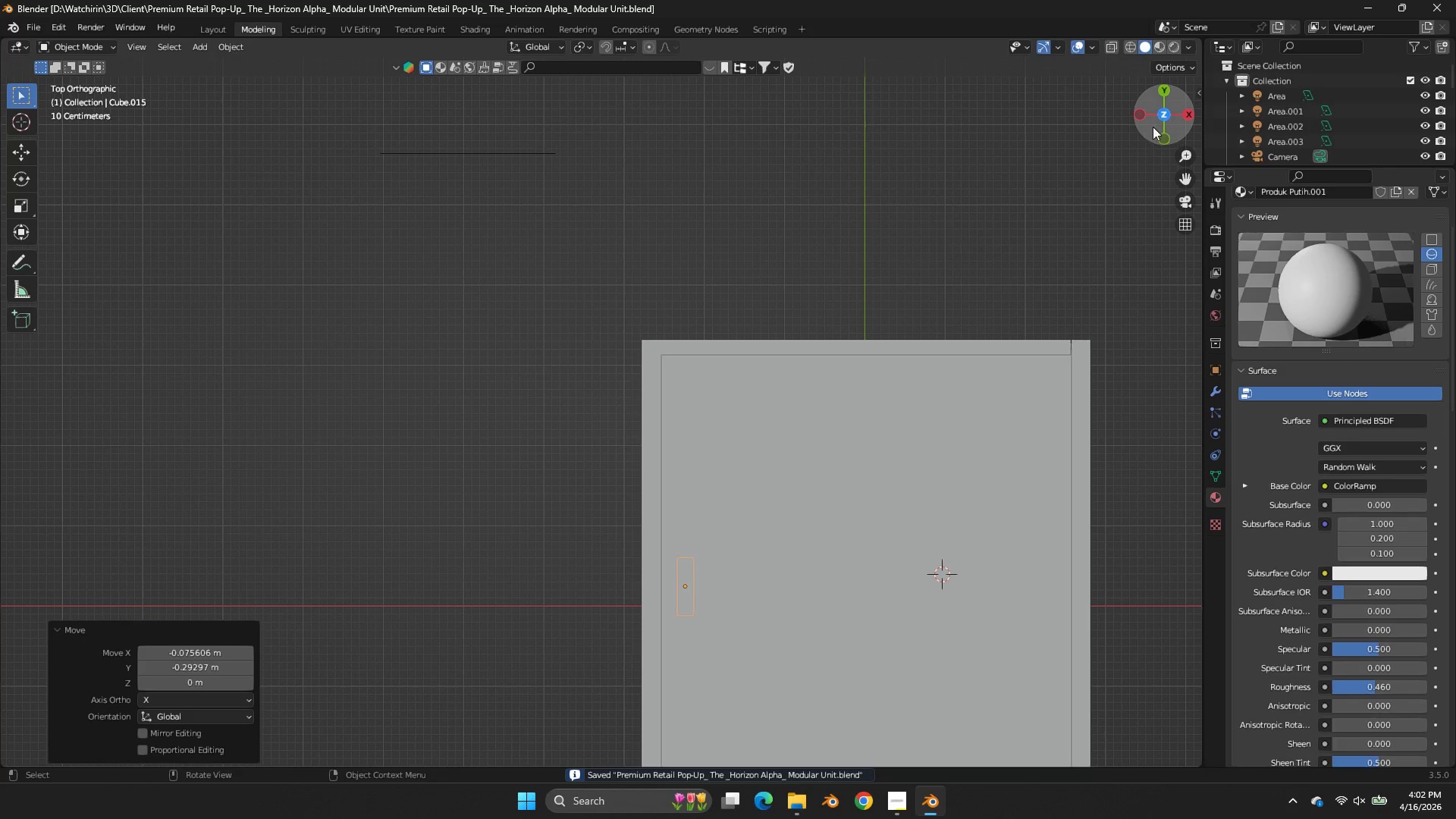 
left_click_drag(start_coordinate=[1157, 121], to_coordinate=[1119, 673])
 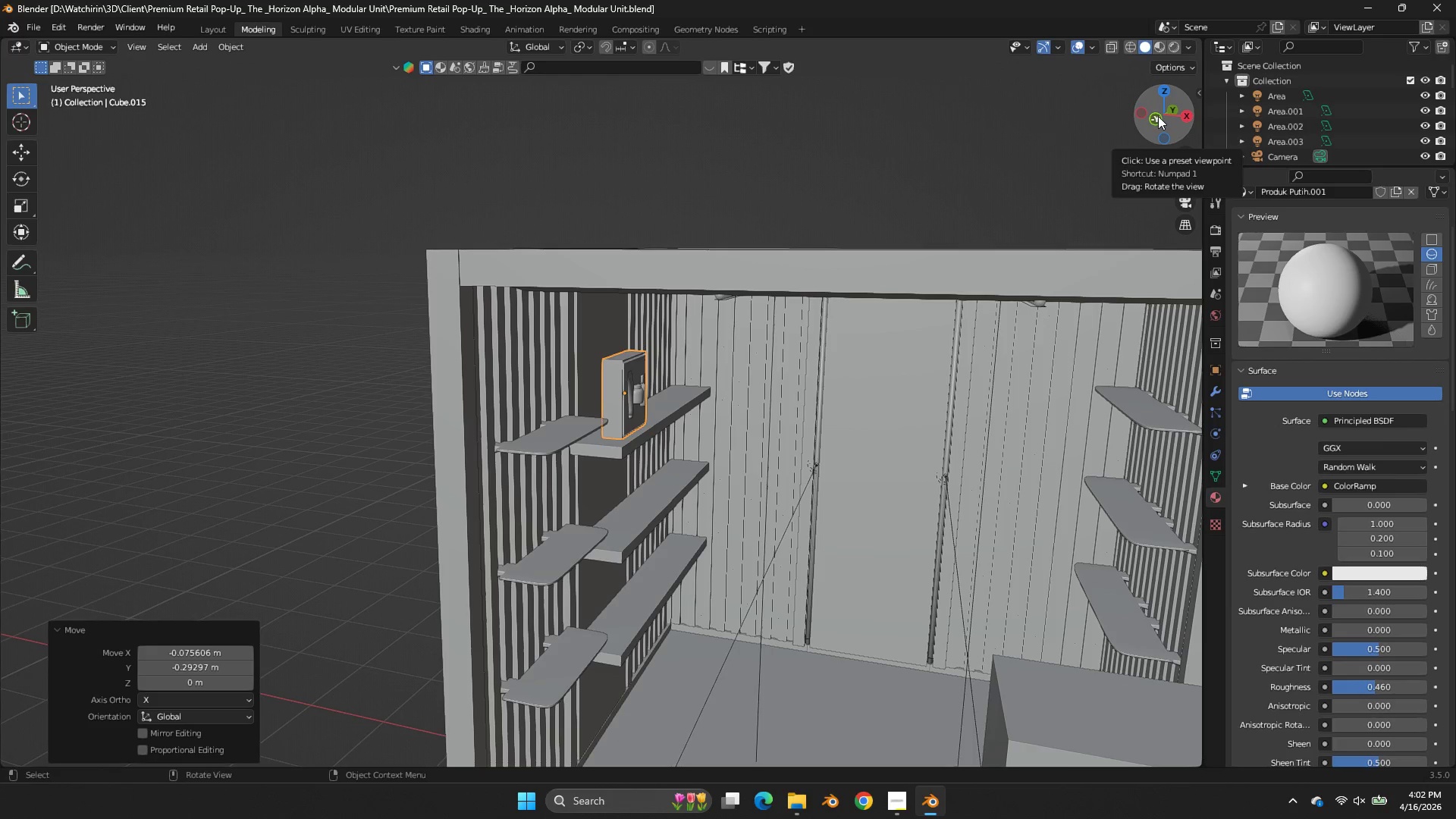 
wait(12.94)
 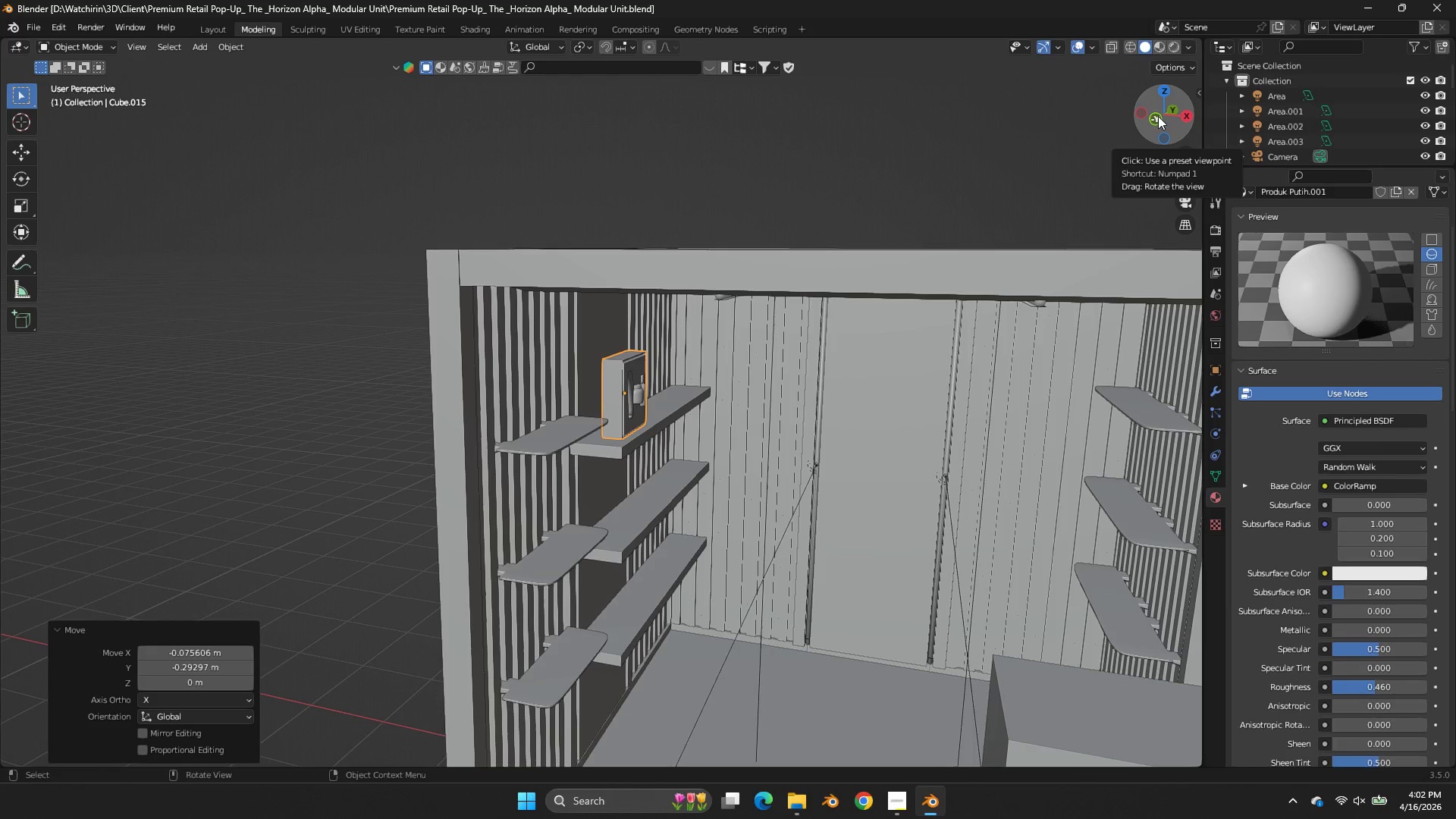 
scroll: coordinate [1167, 127], scroll_direction: up, amount: 4.0
 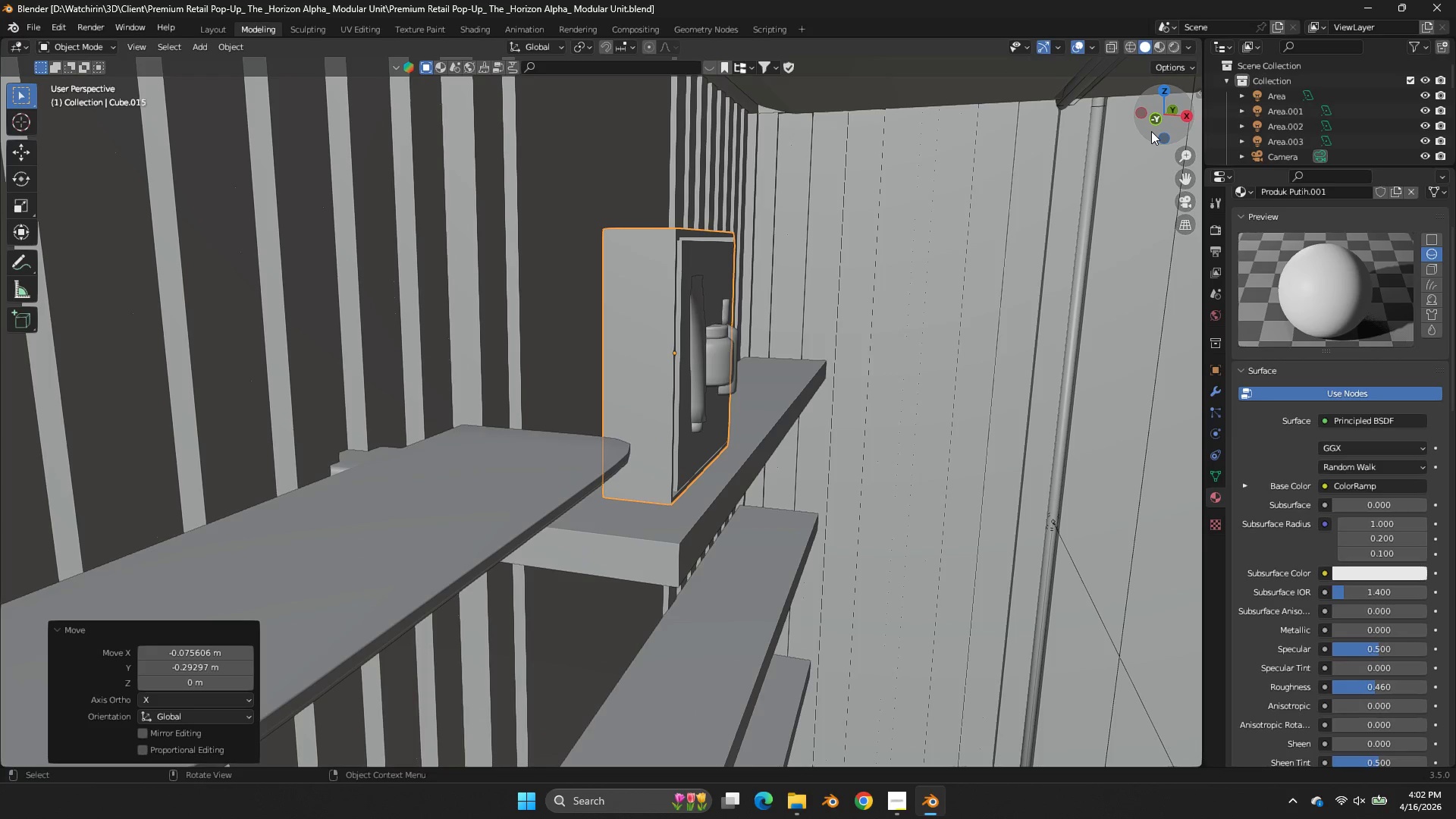 
left_click_drag(start_coordinate=[1150, 131], to_coordinate=[1132, 121])
 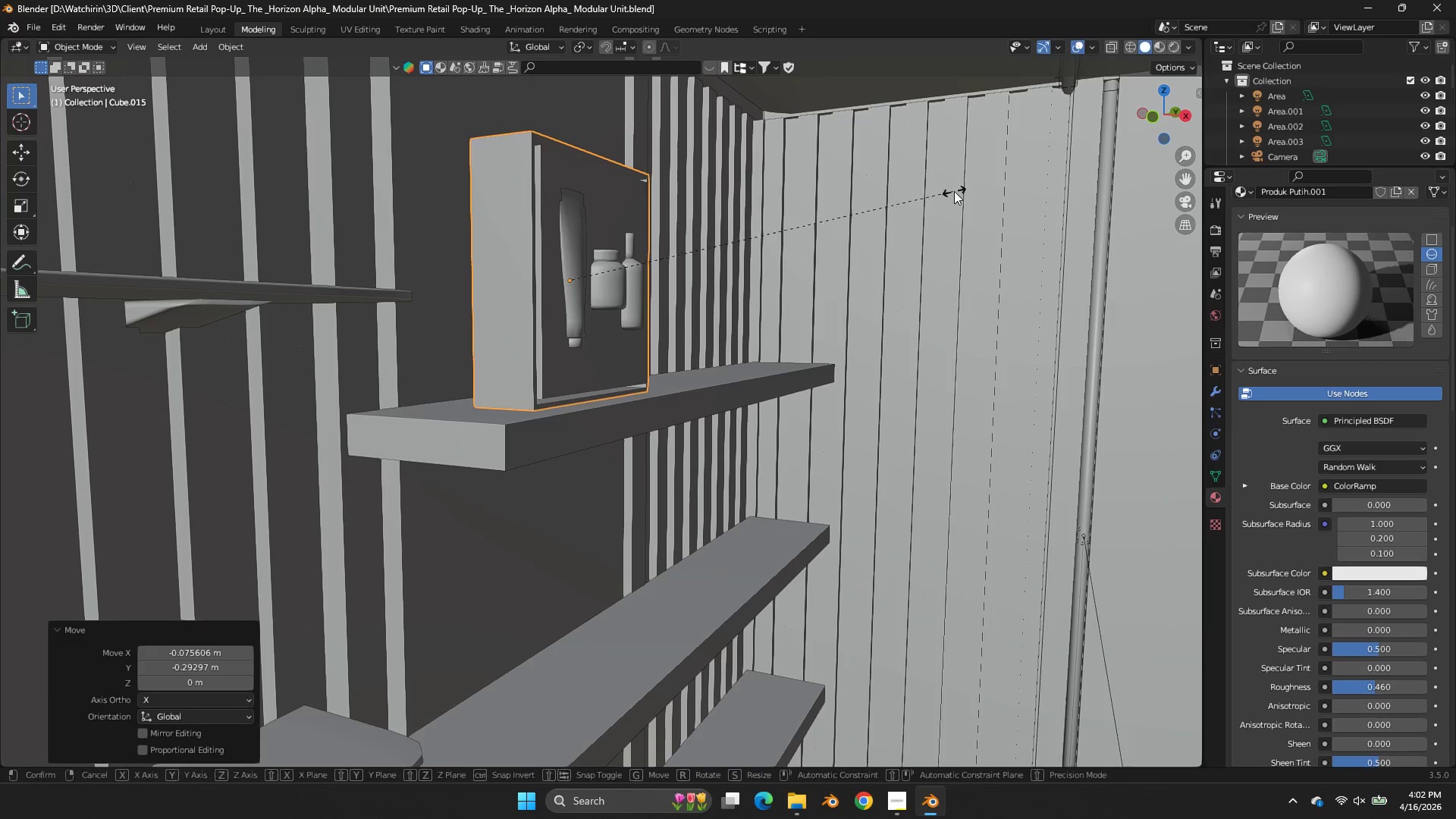 
key(S)
 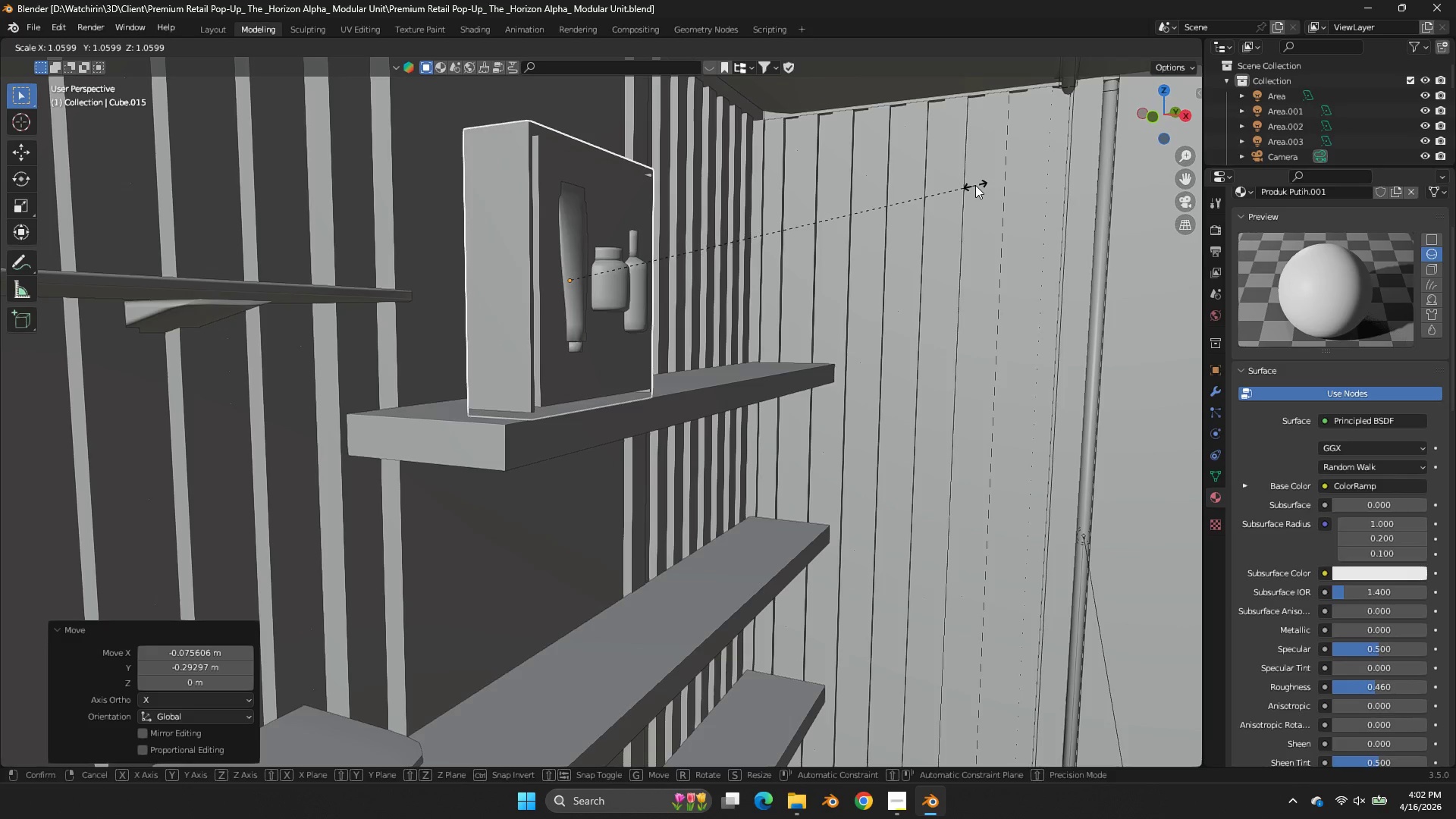 
left_click([975, 185])
 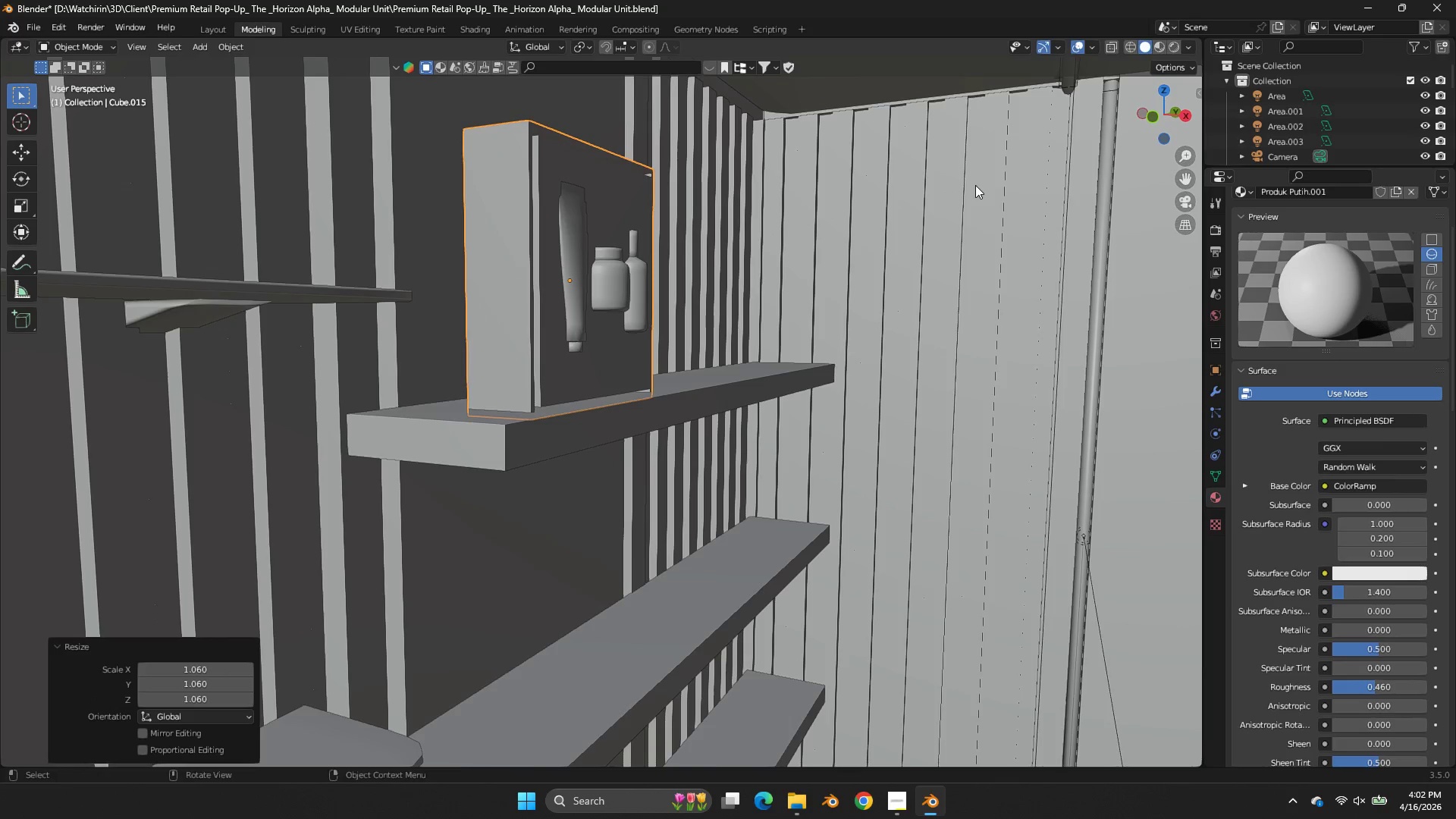 
type(gz)
 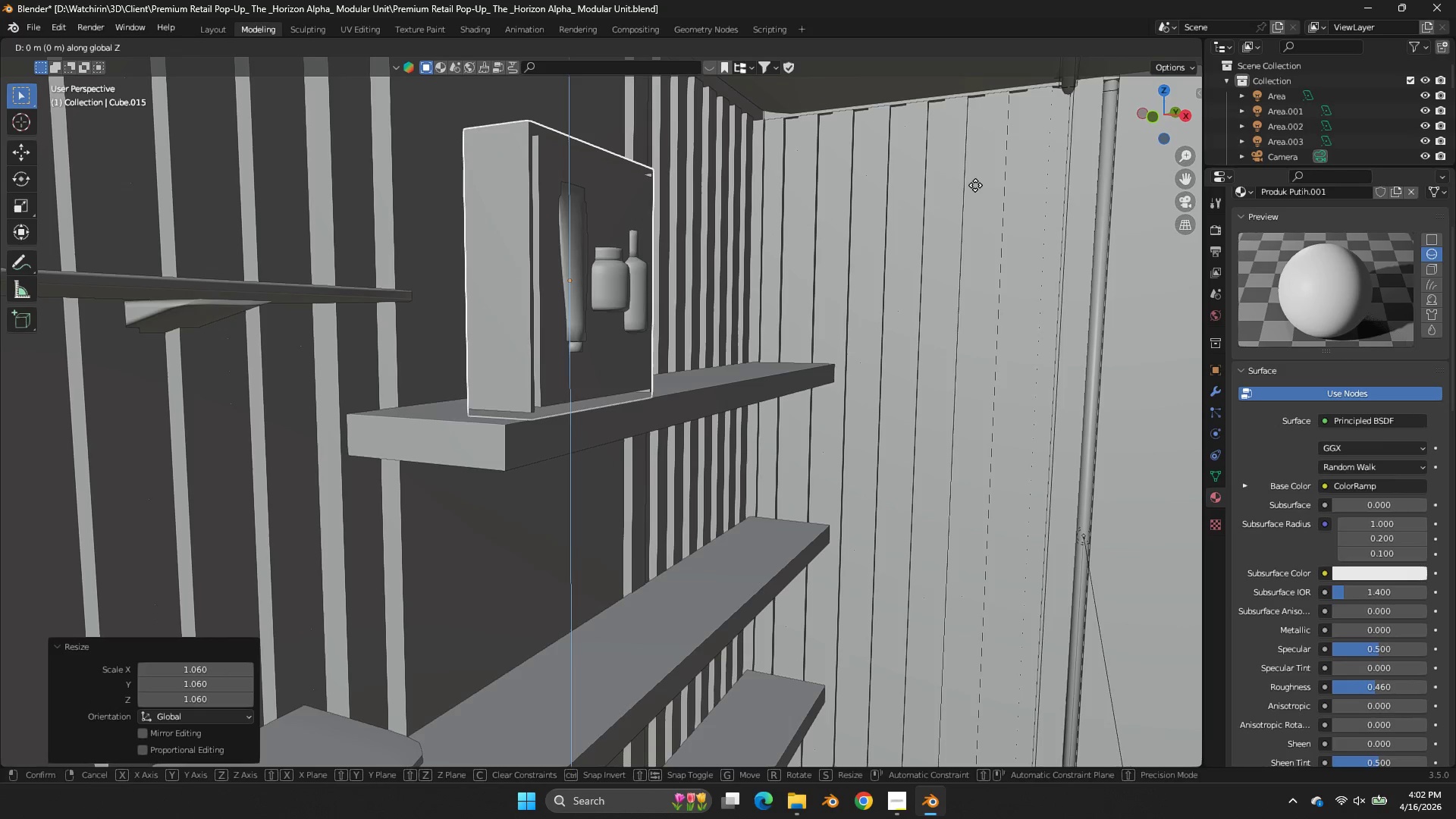 
hold_key(key=ShiftLeft, duration=0.92)
left_click([971, 143])
 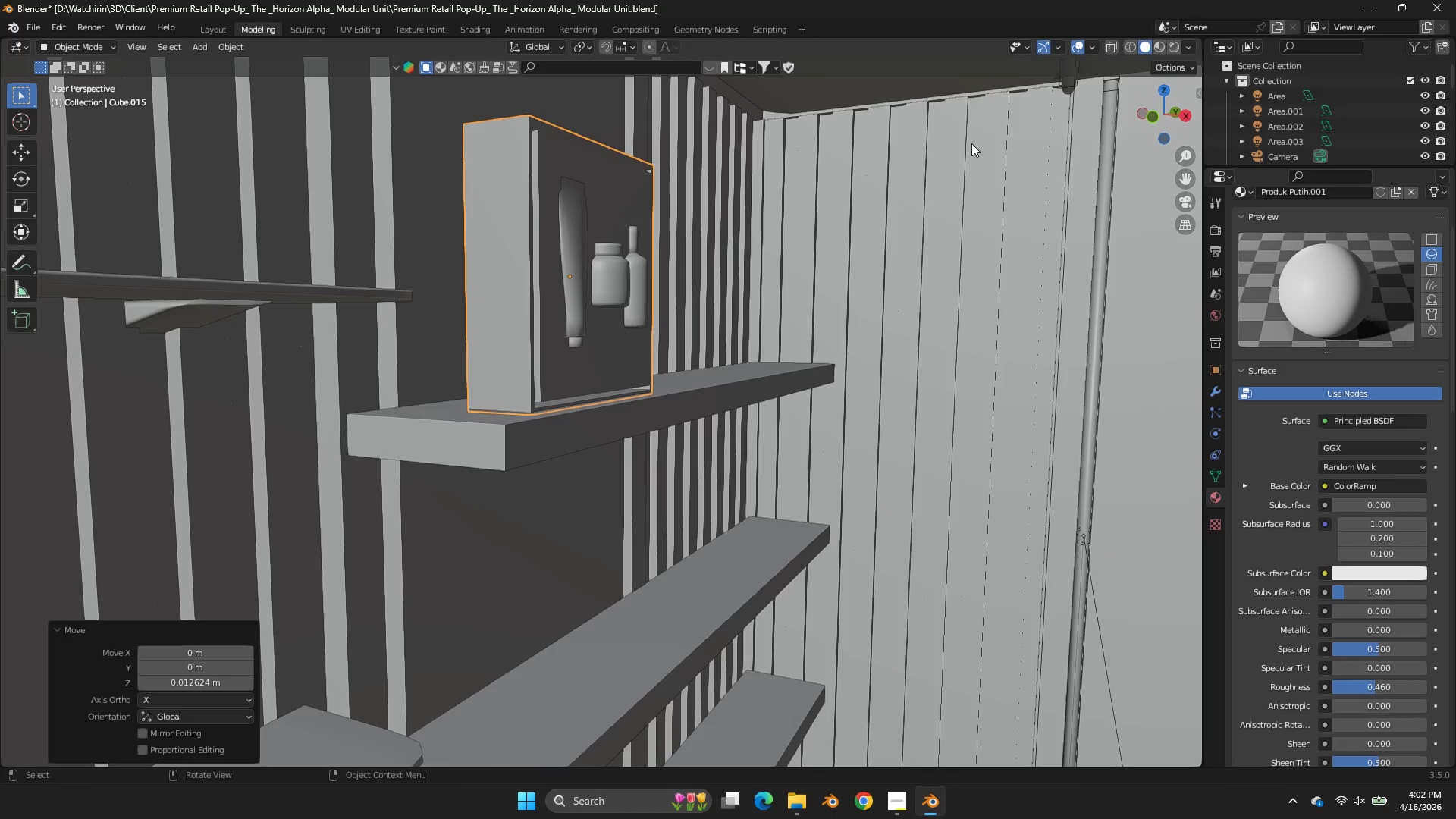 
double_click([971, 143])
 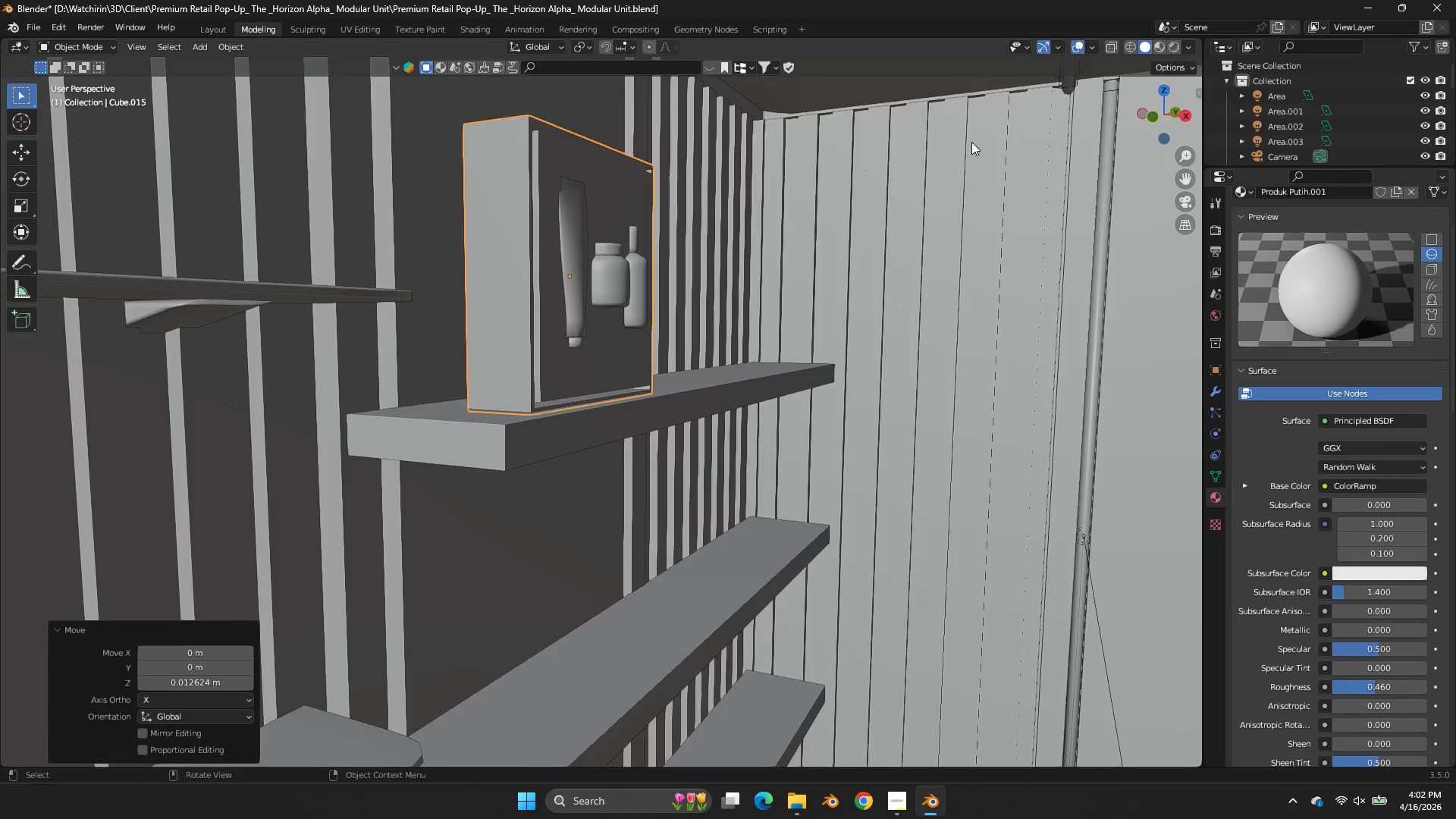 
key(Control+ControlLeft)
 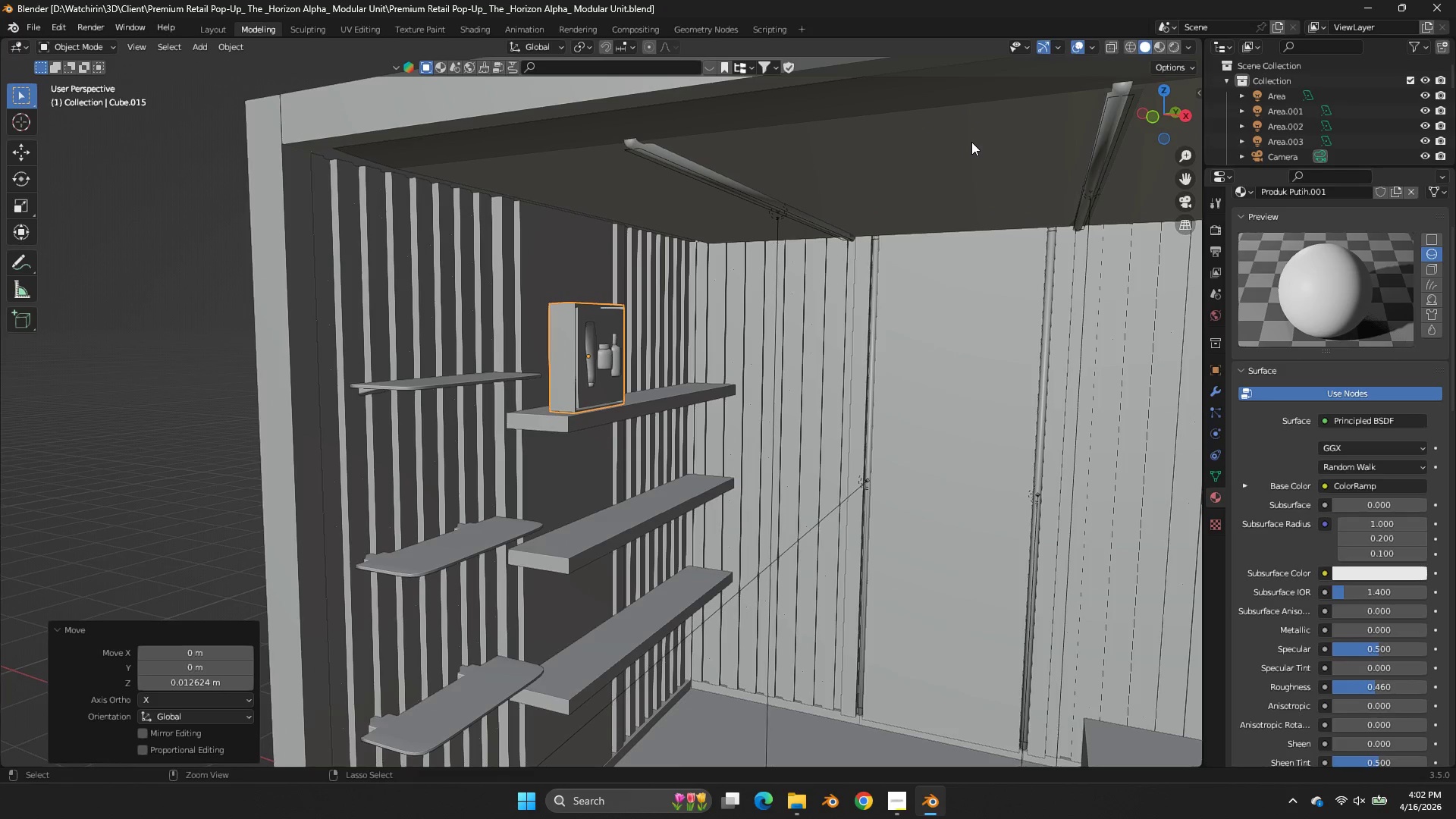 
key(Control+S)
 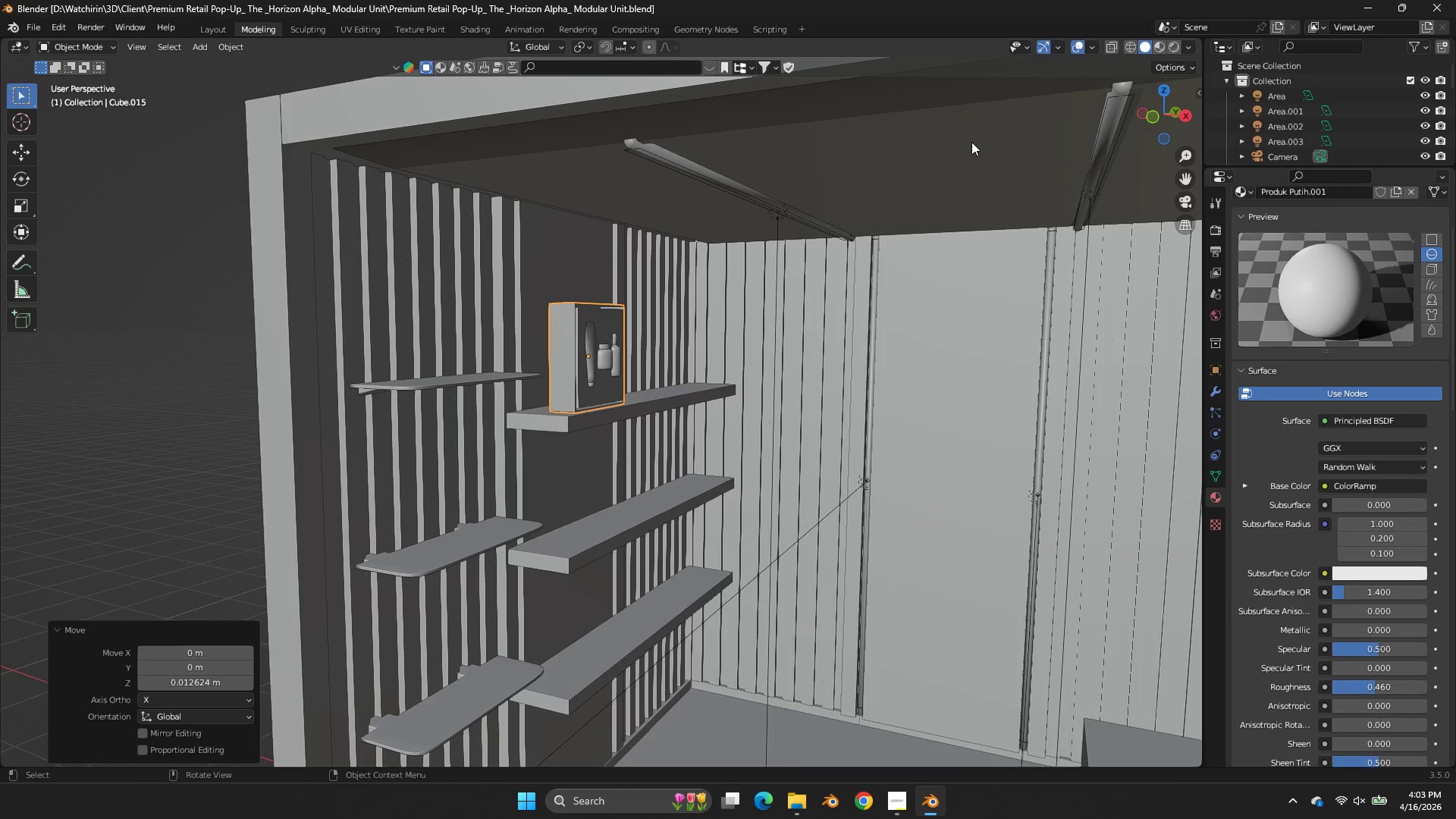 
scroll: coordinate [971, 142], scroll_direction: down, amount: 3.0
 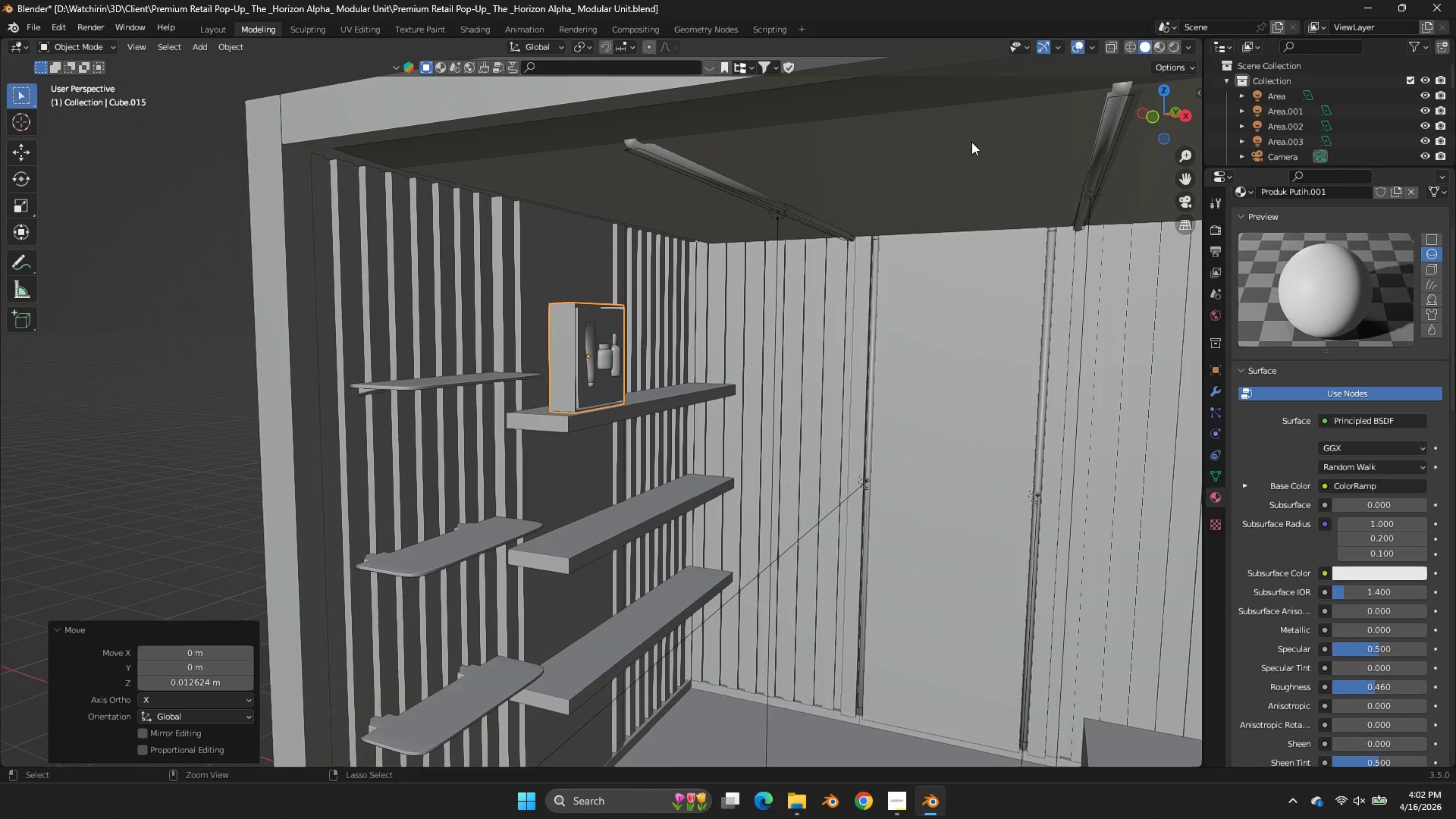 
wait(7.72)
 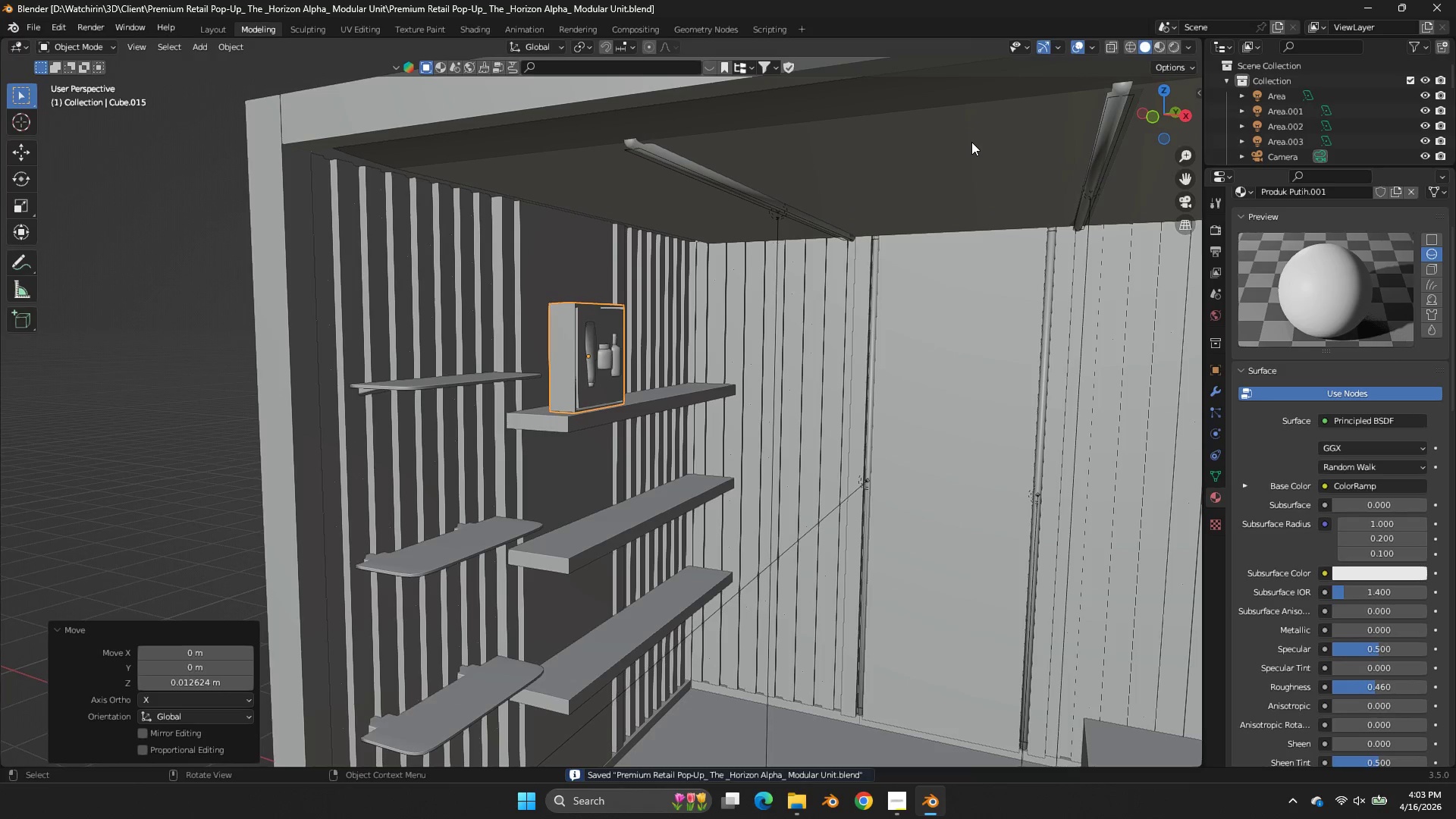 
scroll: coordinate [971, 142], scroll_direction: down, amount: 4.0
 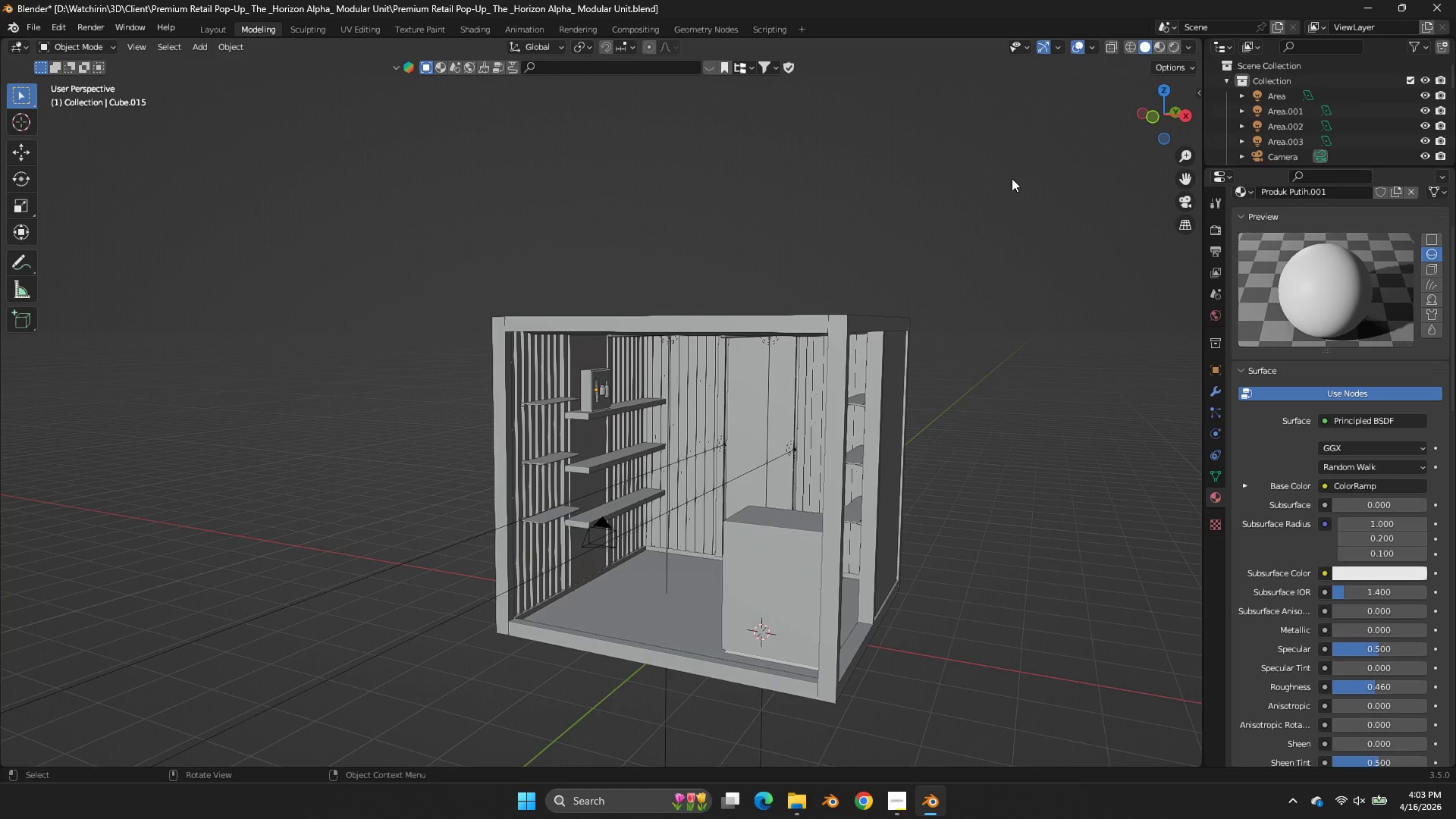 
key(Shift+A)
 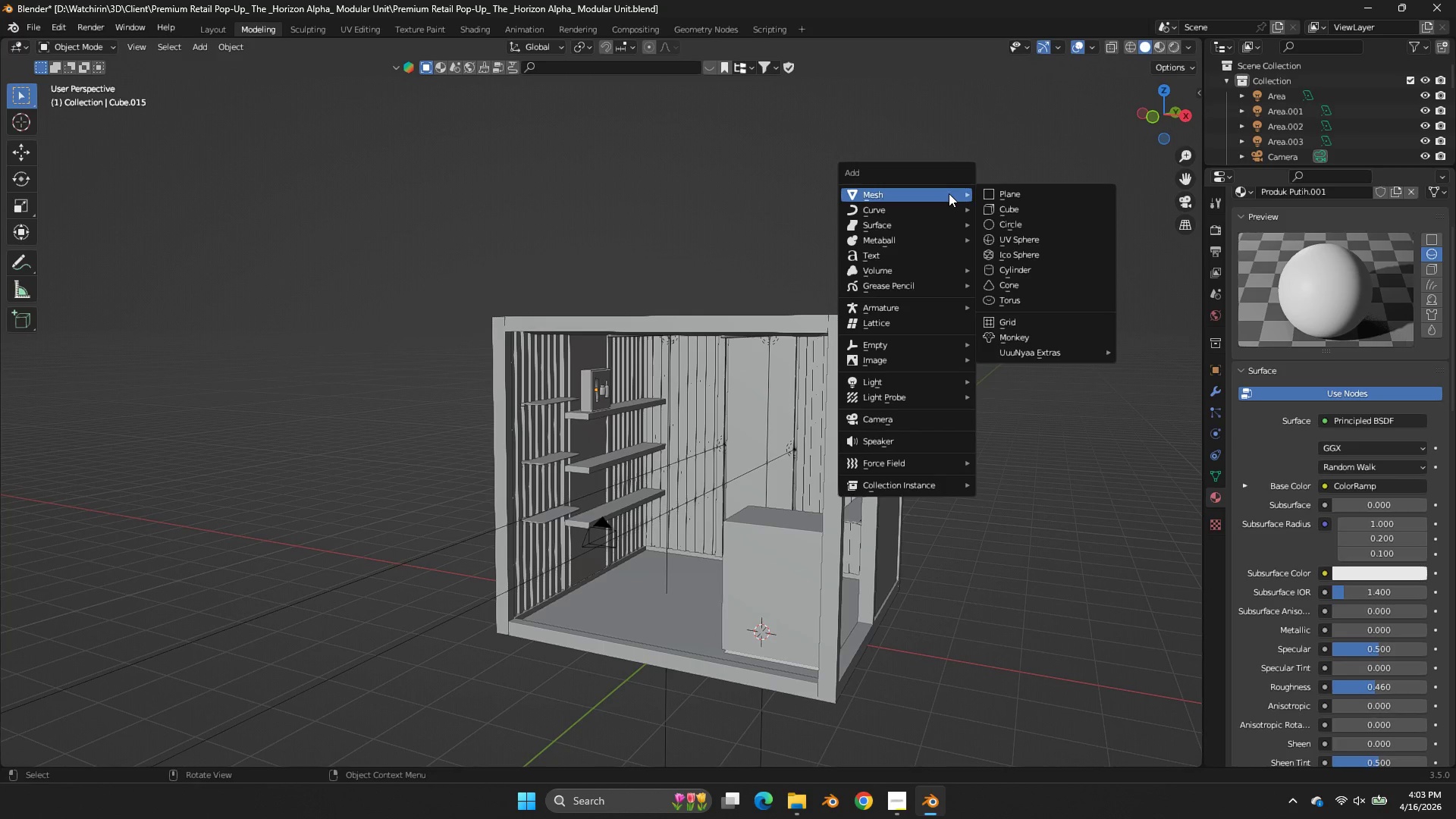 
key(Alt+AltLeft)
 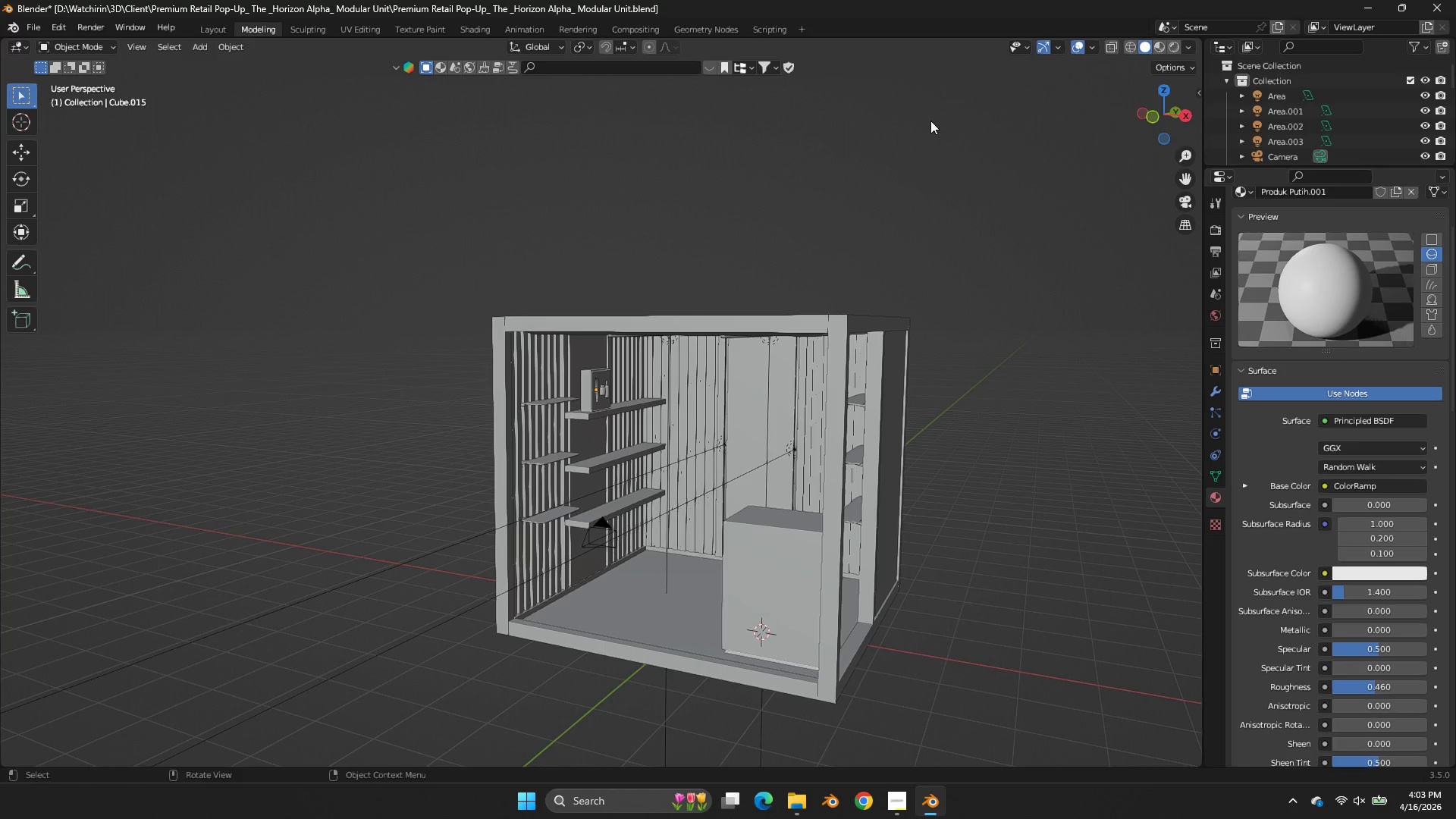 
key(Alt+AltLeft)
 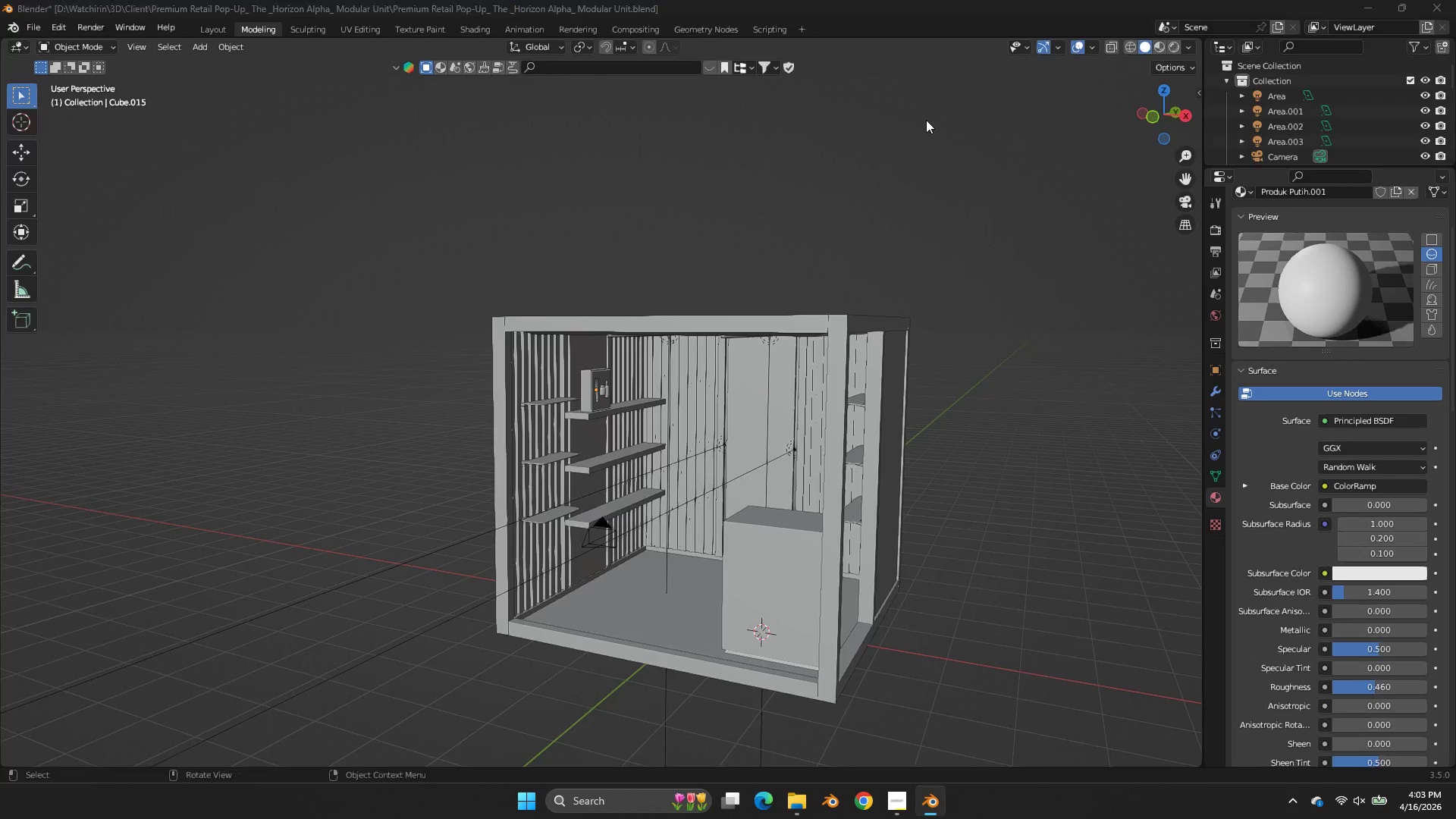 
key(Alt+Tab)